 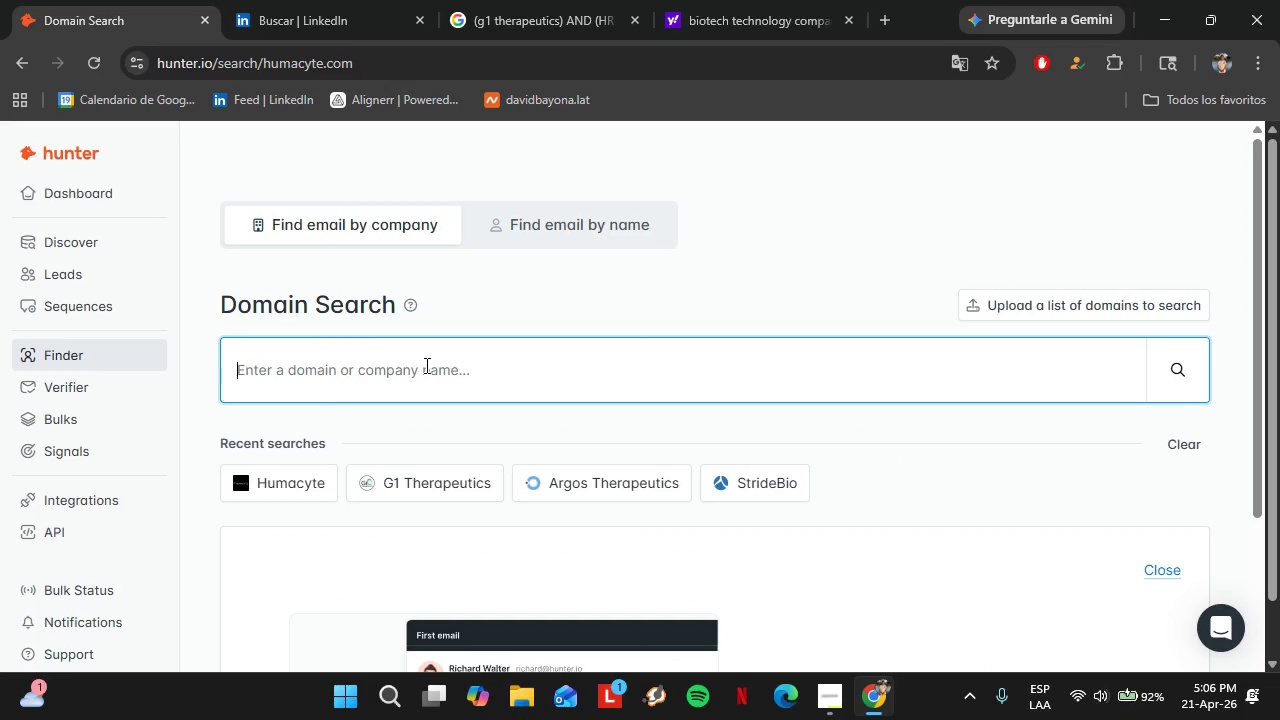 
type(Parion Sciences)
 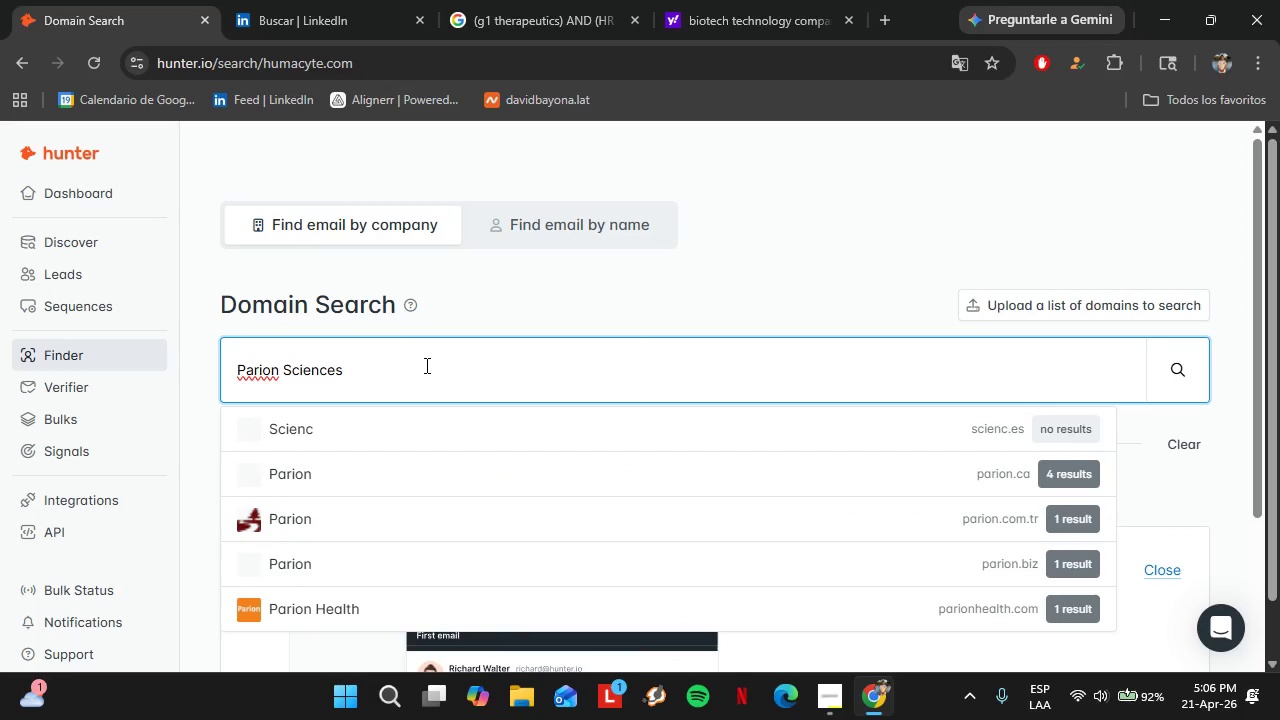 
wait(6.34)
 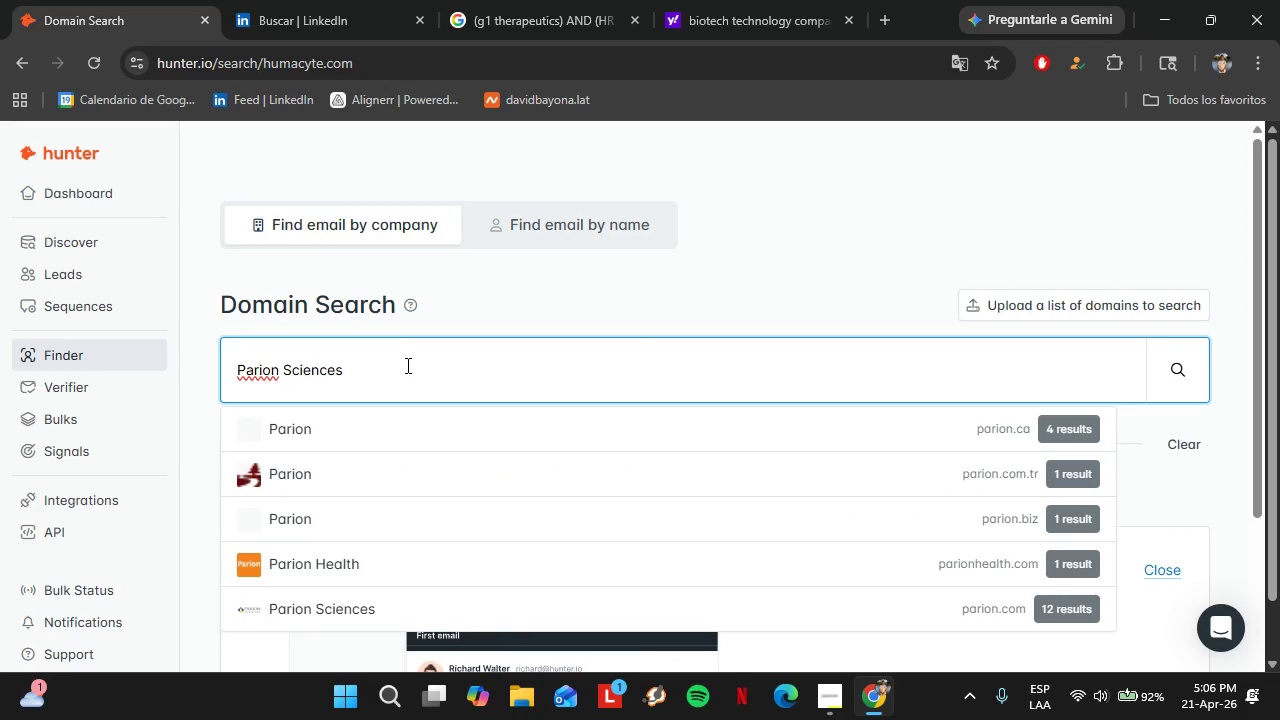 
left_click_drag(start_coordinate=[355, 377], to_coordinate=[286, 376])
 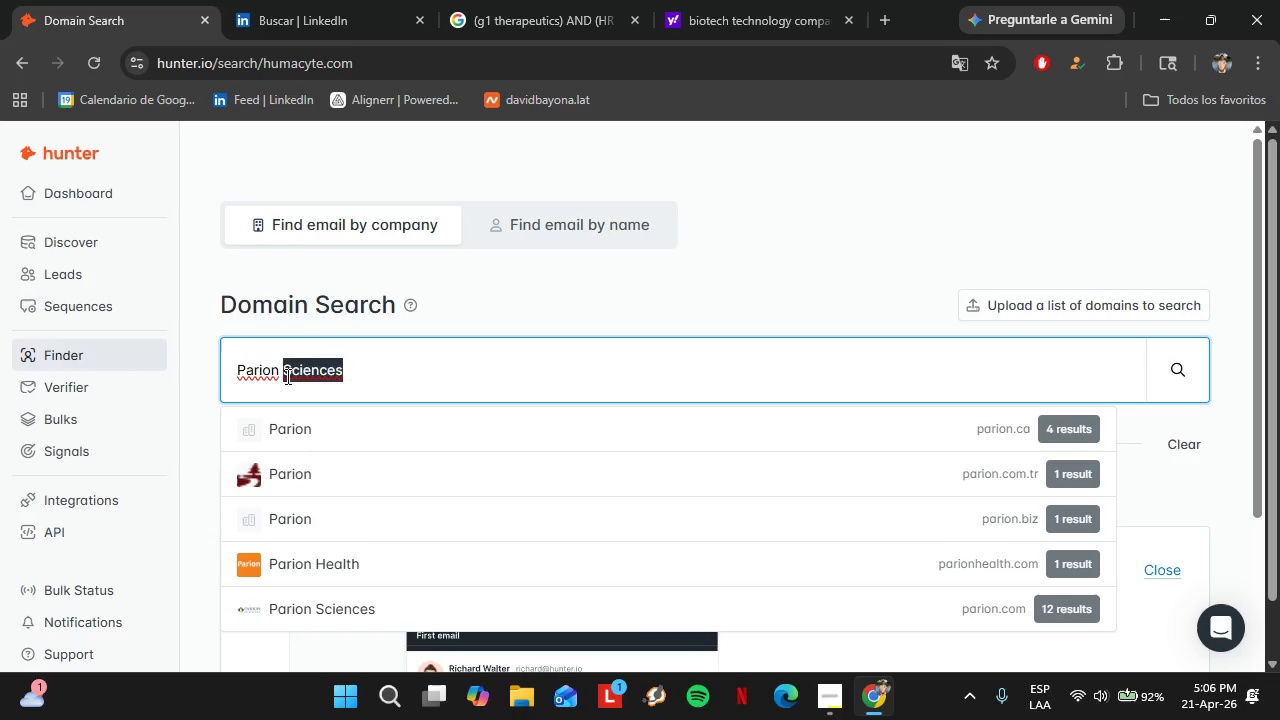 
key(Backspace)
key(Backspace)
type(.com)
 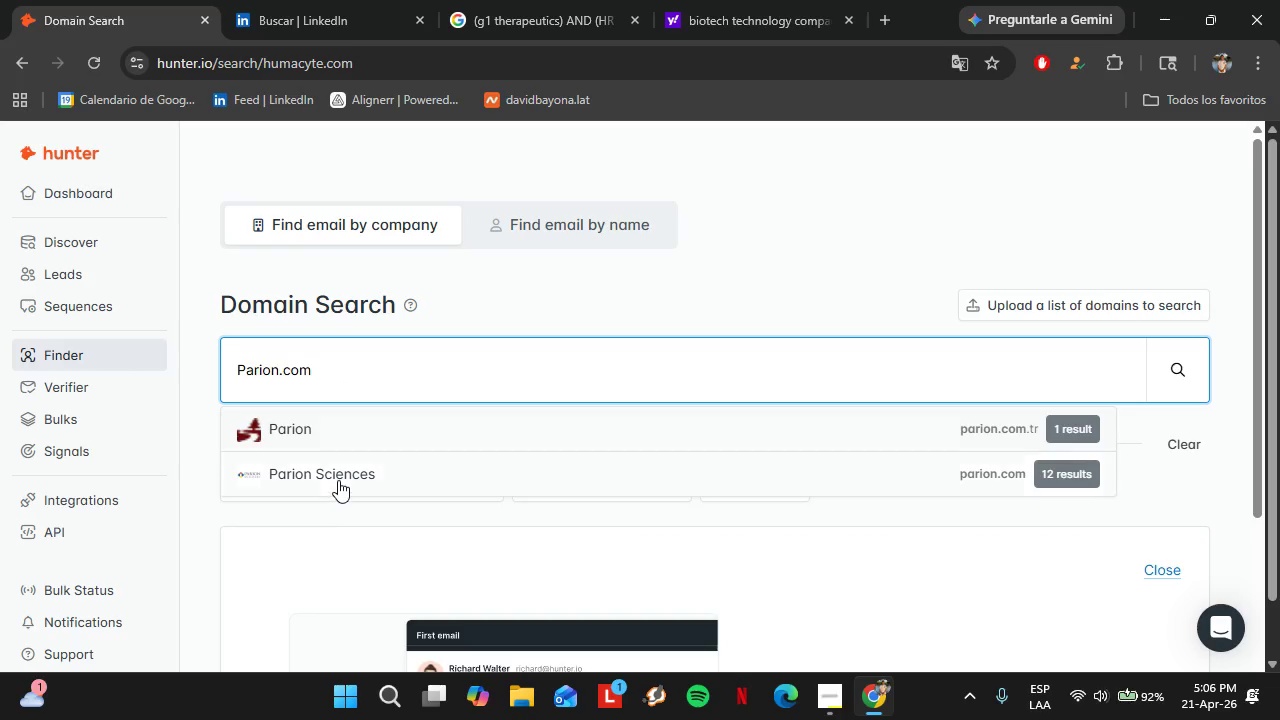 
left_click([330, 474])
 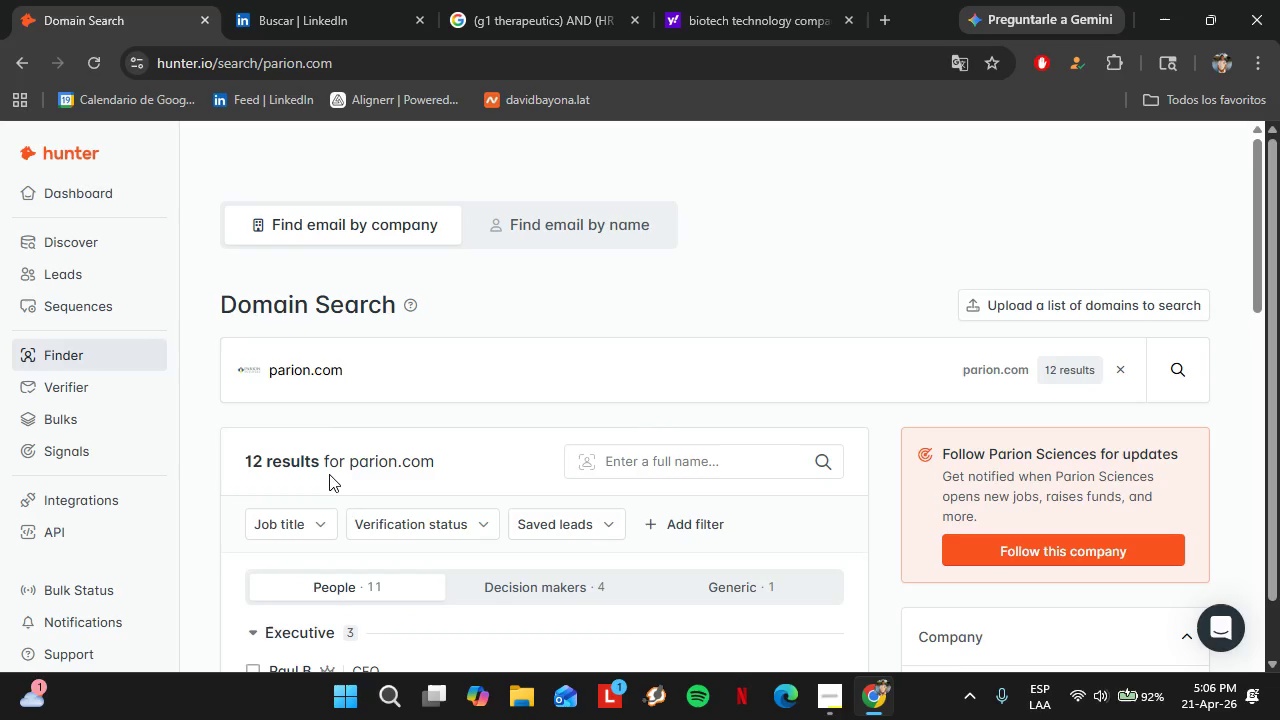 
scroll: coordinate [435, 506], scroll_direction: down, amount: 5.0
 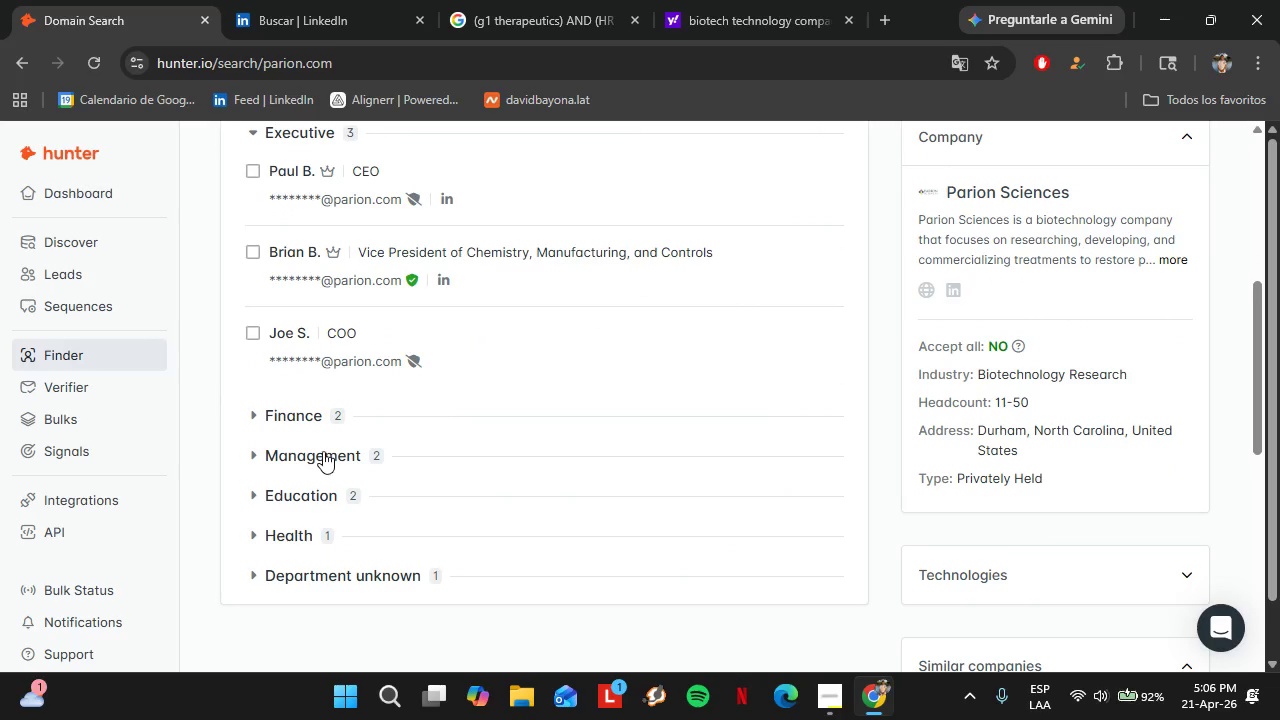 
left_click([323, 450])
 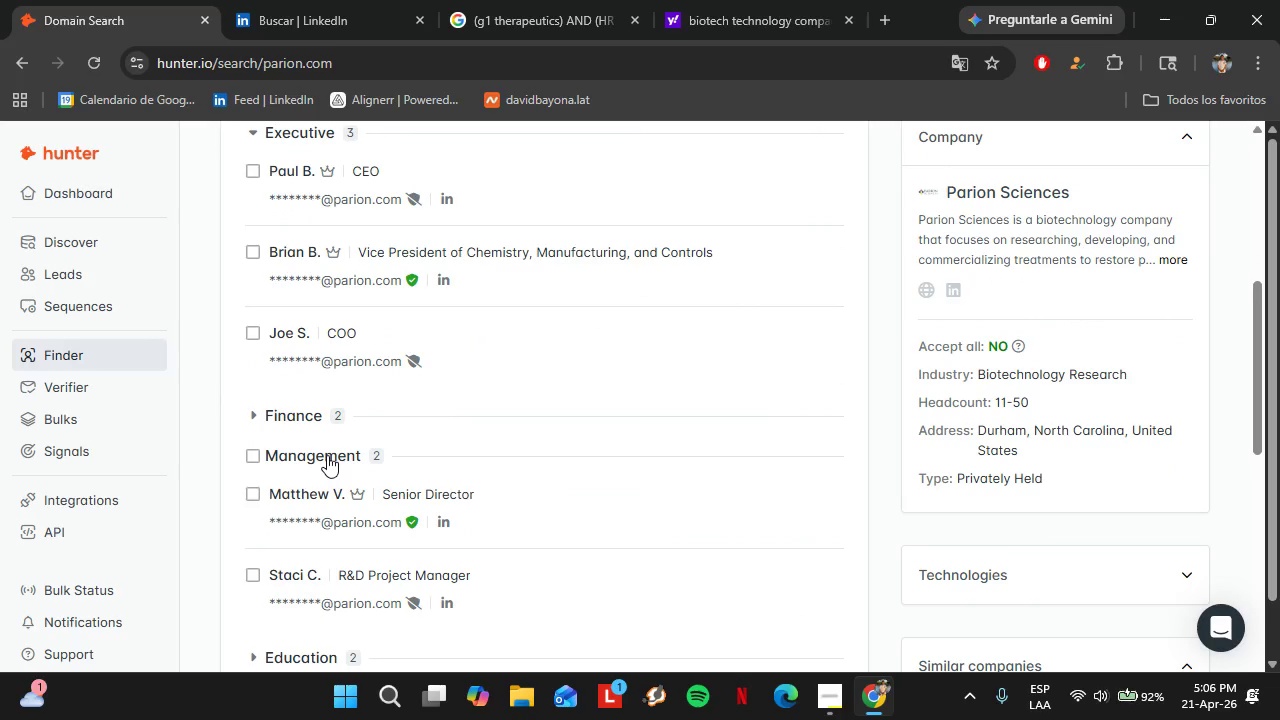 
left_click([327, 455])
 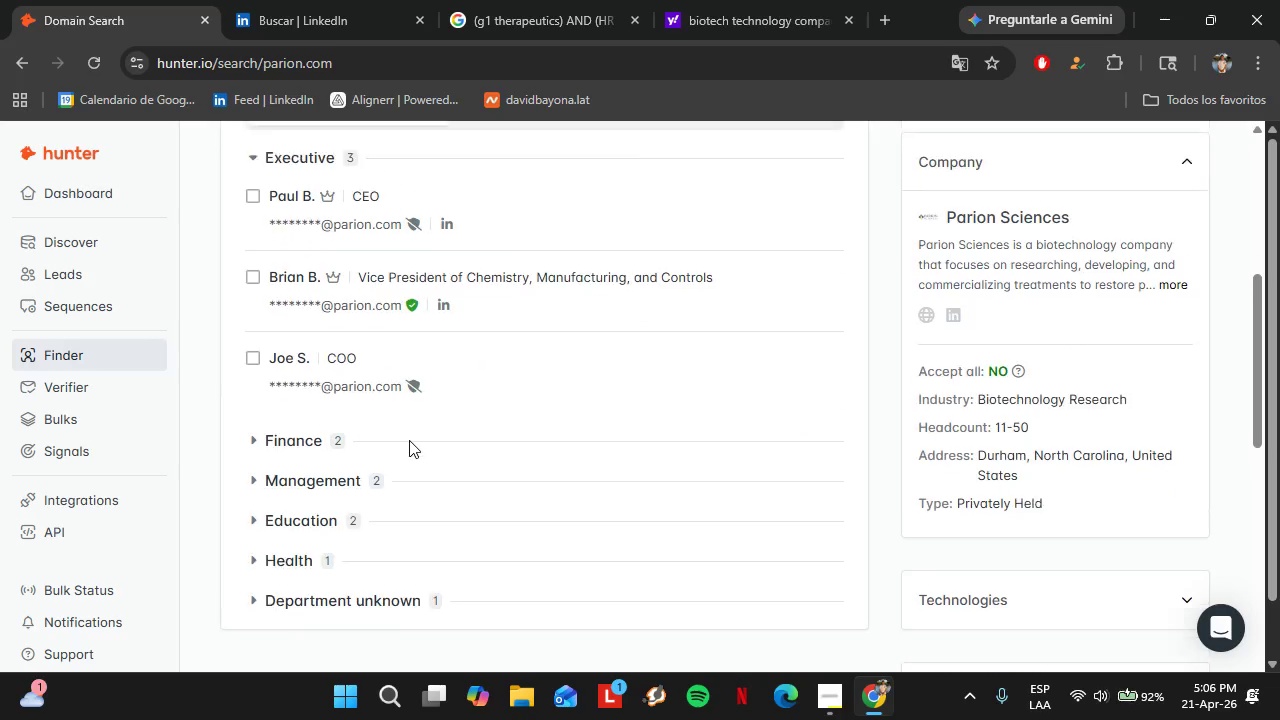 
scroll: coordinate [409, 440], scroll_direction: up, amount: 3.0
 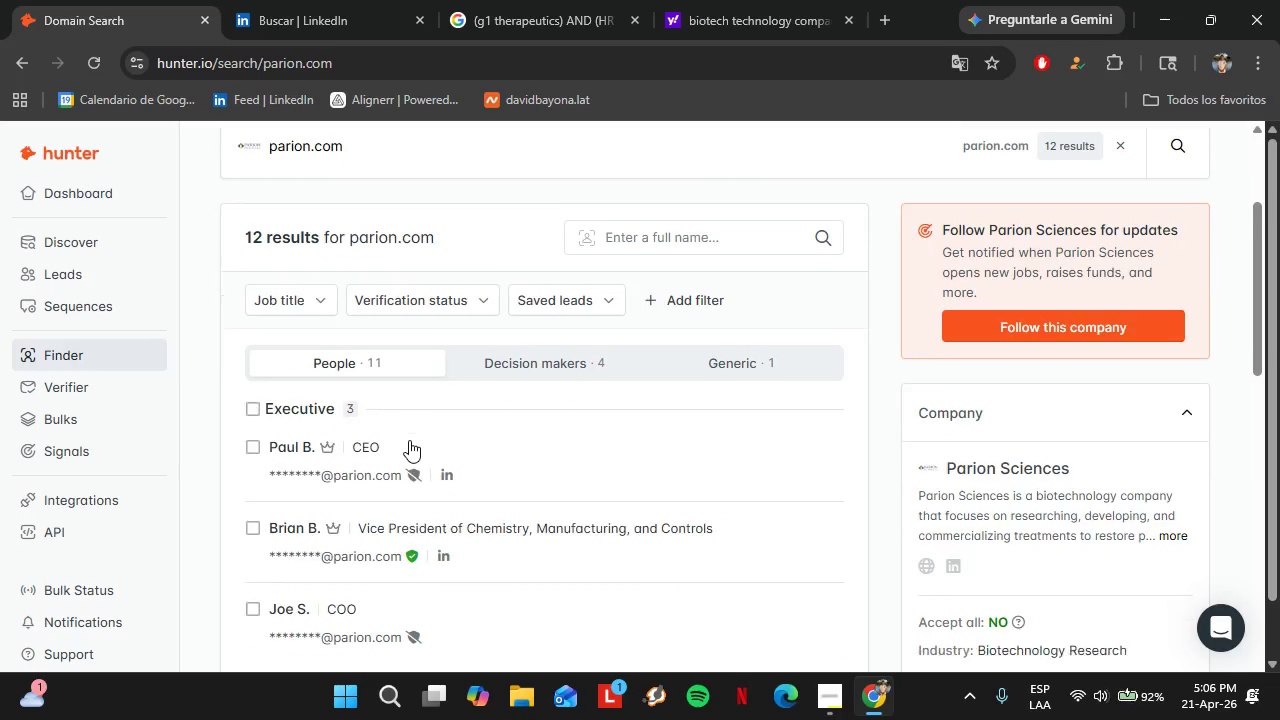 
scroll: coordinate [409, 440], scroll_direction: down, amount: 4.0
 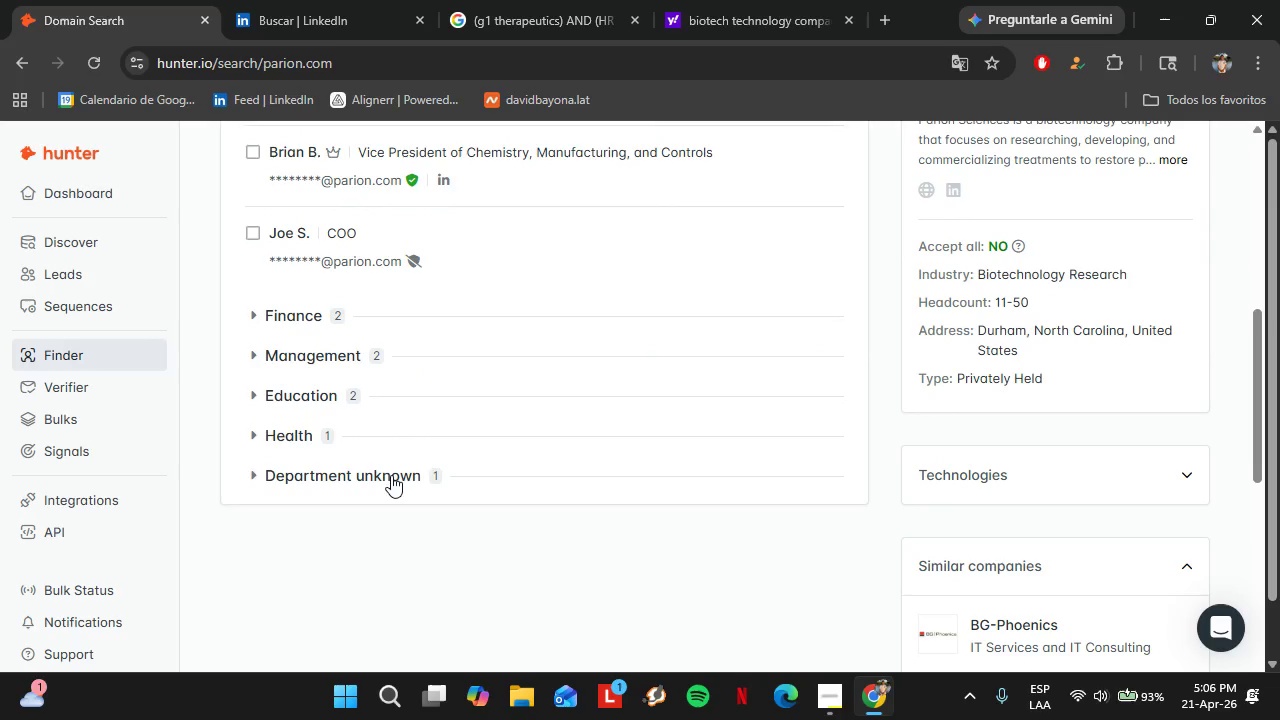 
left_click([391, 475])
 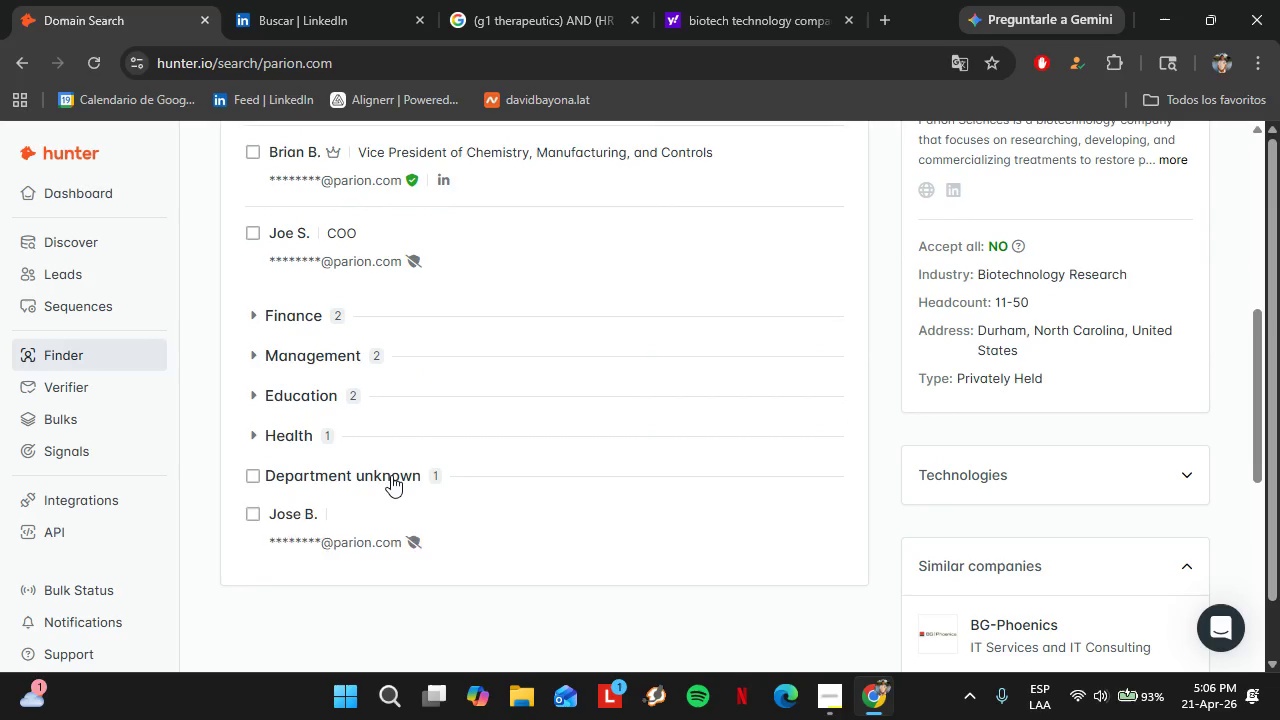 
left_click([391, 475])
 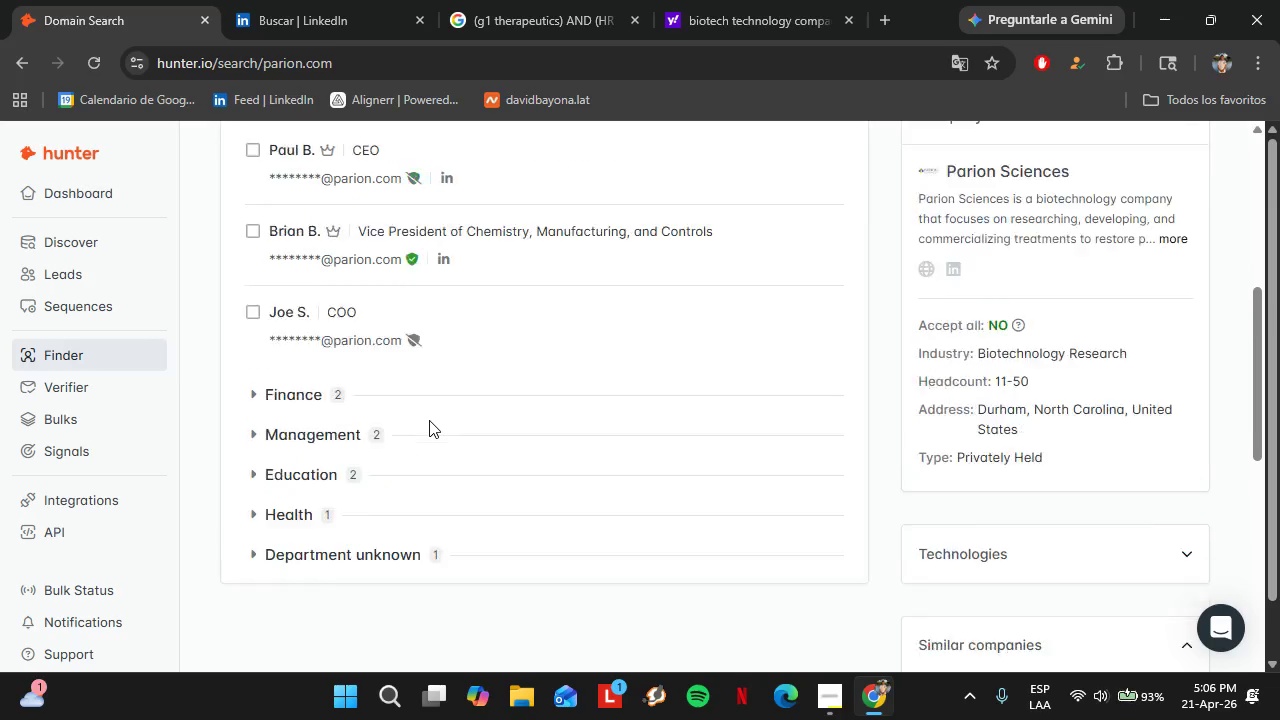 
scroll: coordinate [369, 356], scroll_direction: up, amount: 7.0
 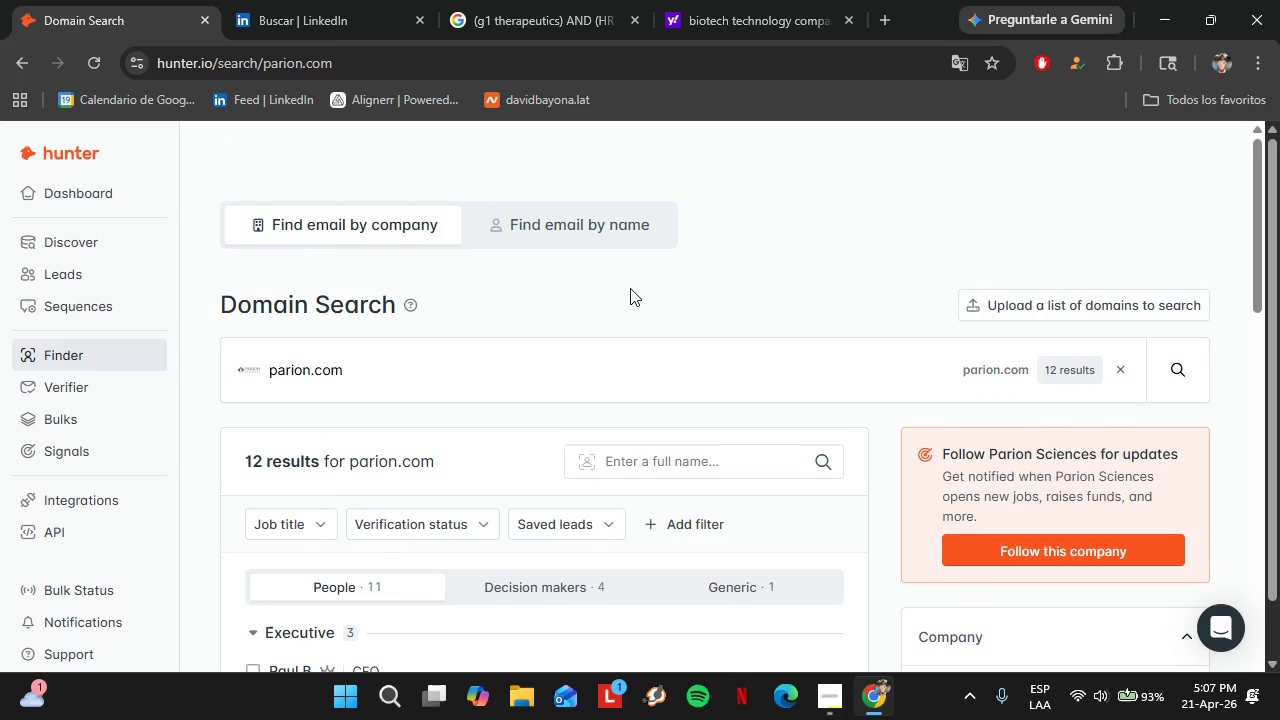 
left_click([538, 29])
 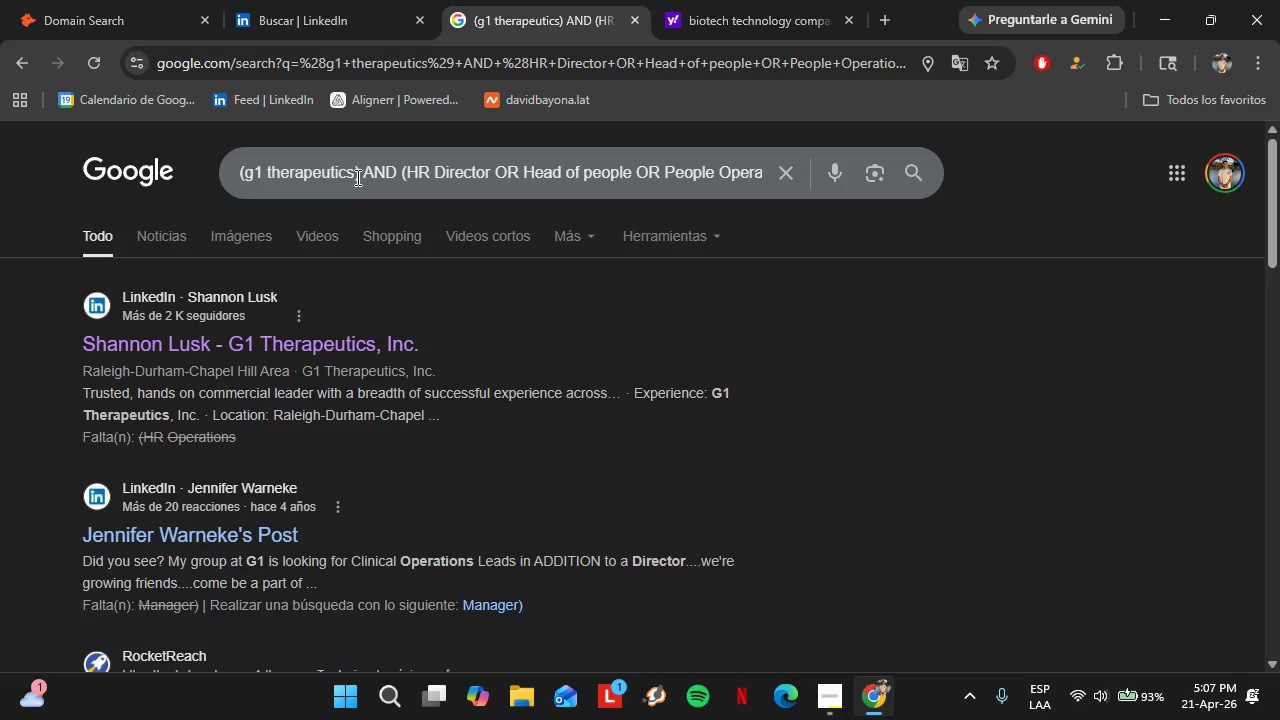 
left_click_drag(start_coordinate=[356, 176], to_coordinate=[247, 166])
 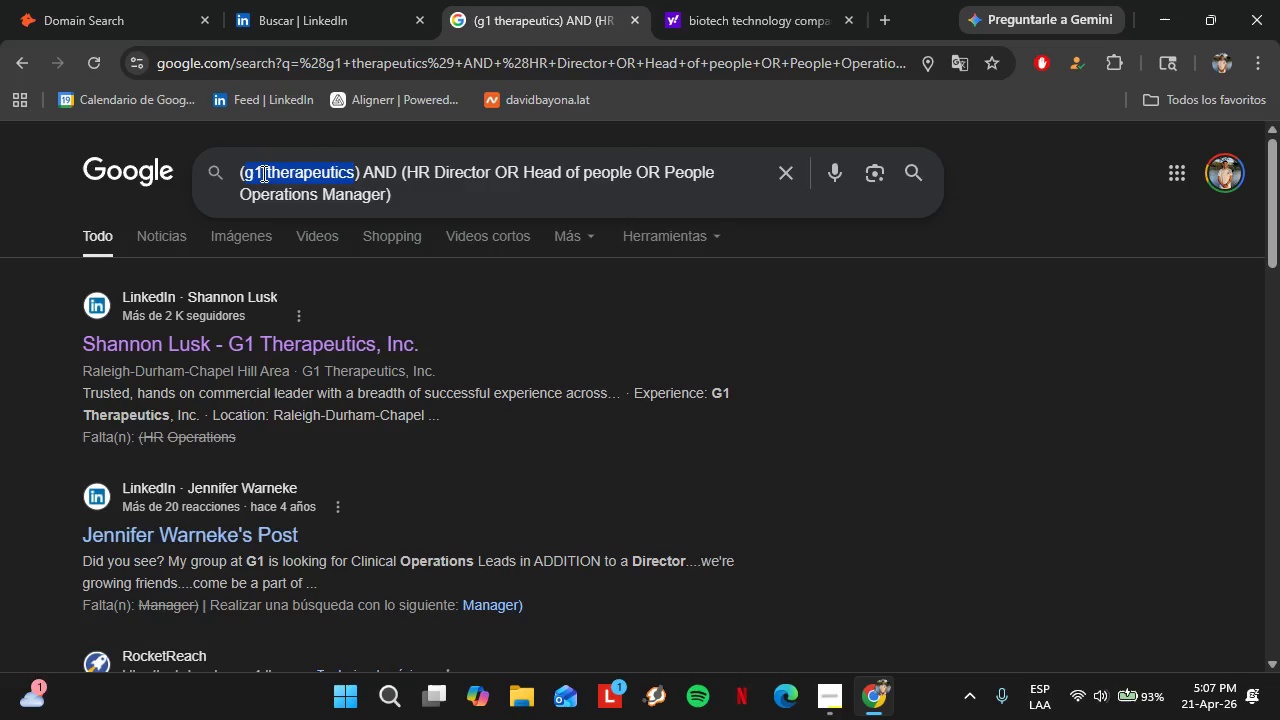 
type(Parion Sciences)
 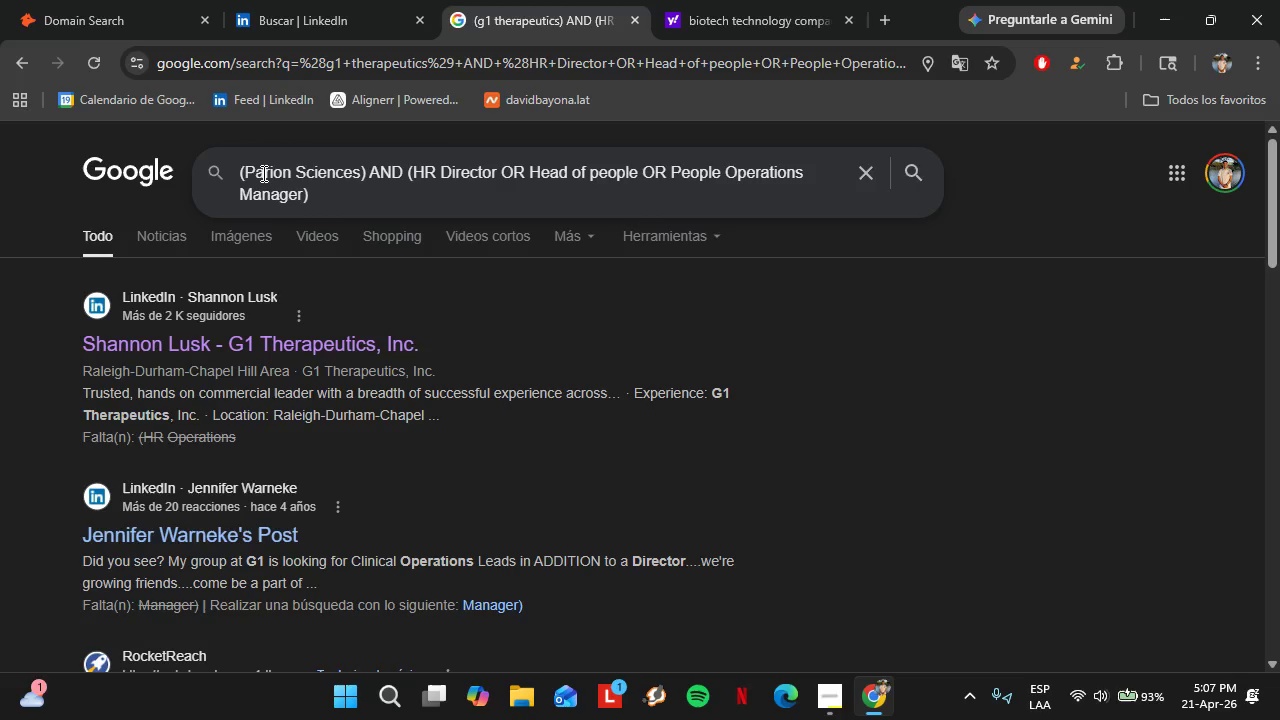 
key(Enter)
 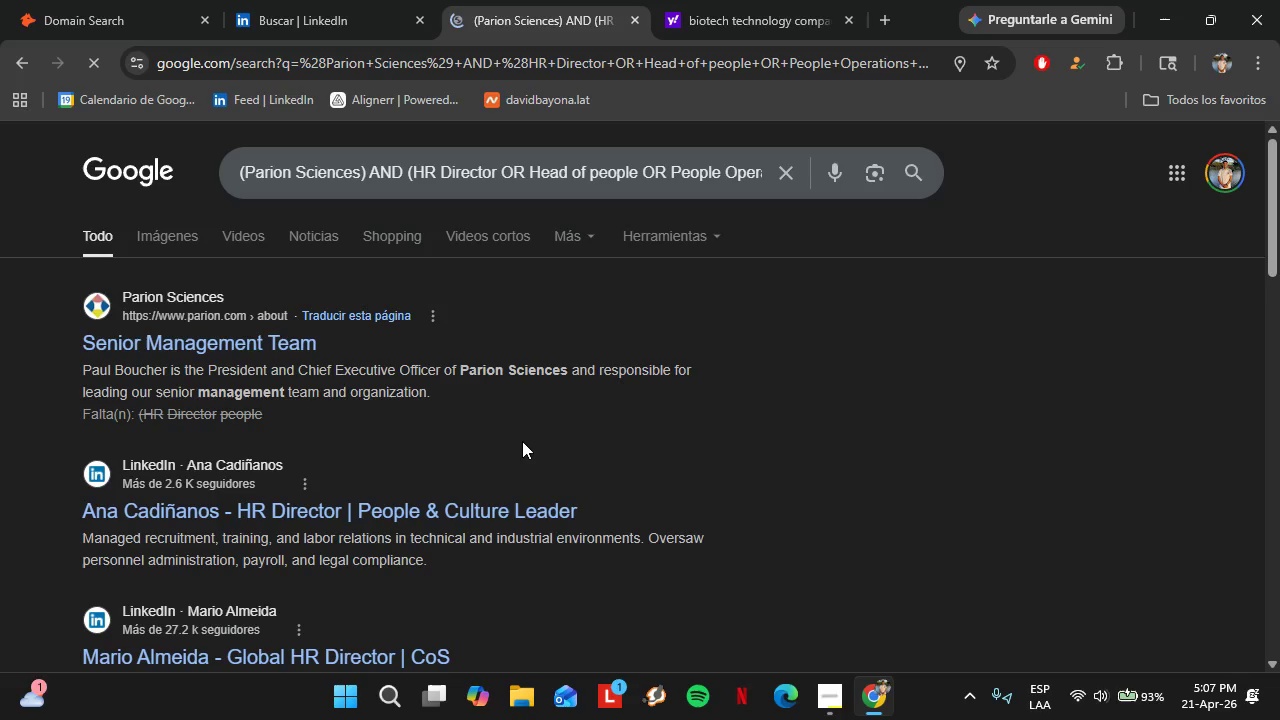 
wait(14.52)
 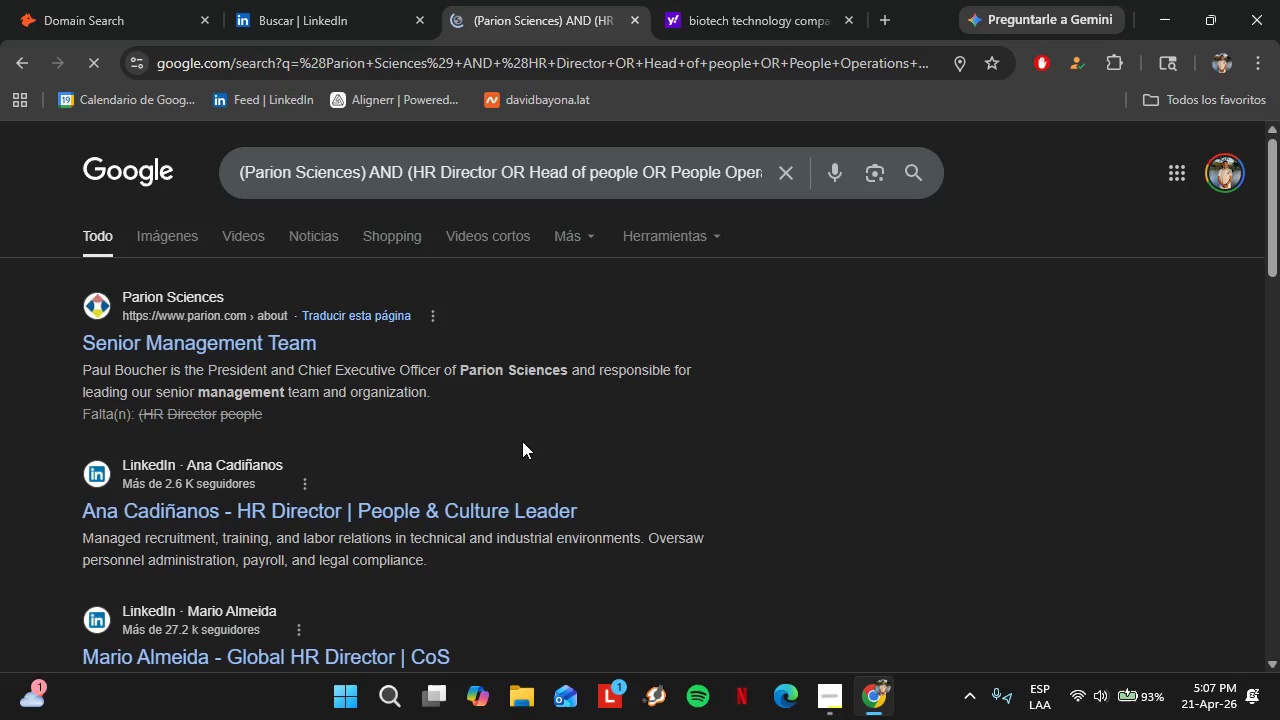 
scroll: coordinate [531, 399], scroll_direction: down, amount: 2.0
 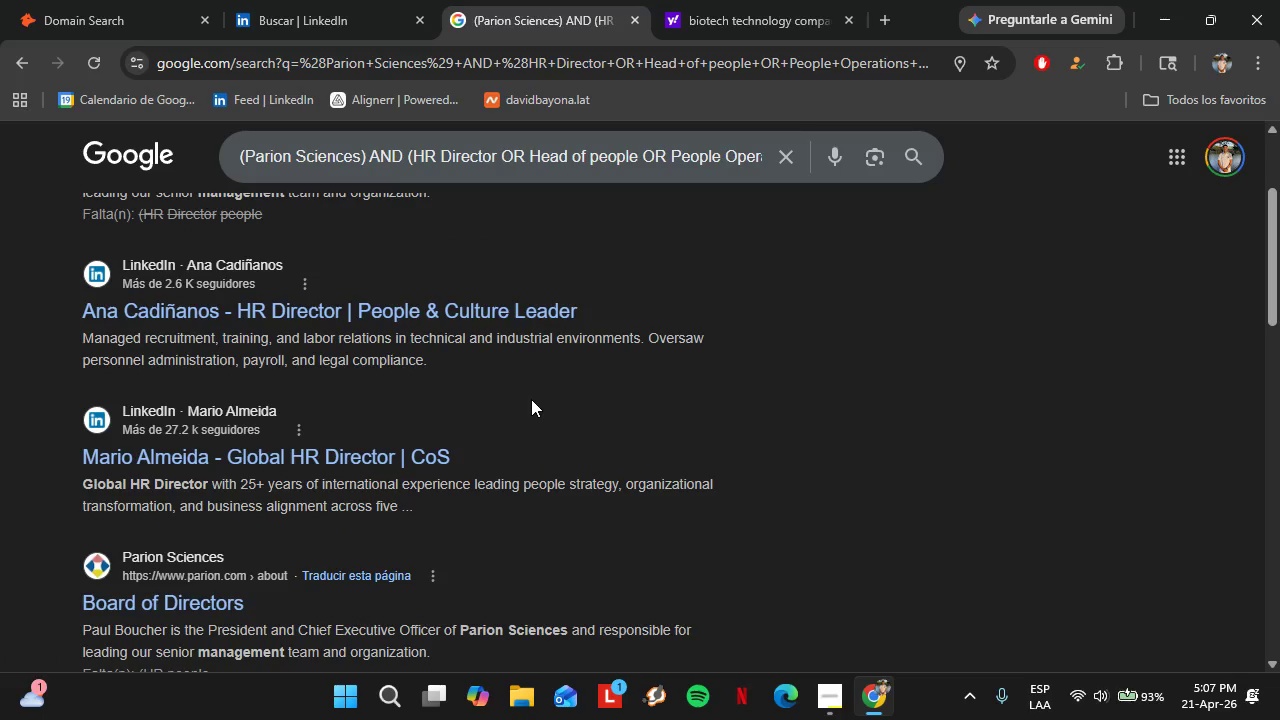 
scroll: coordinate [531, 399], scroll_direction: up, amount: 3.0
 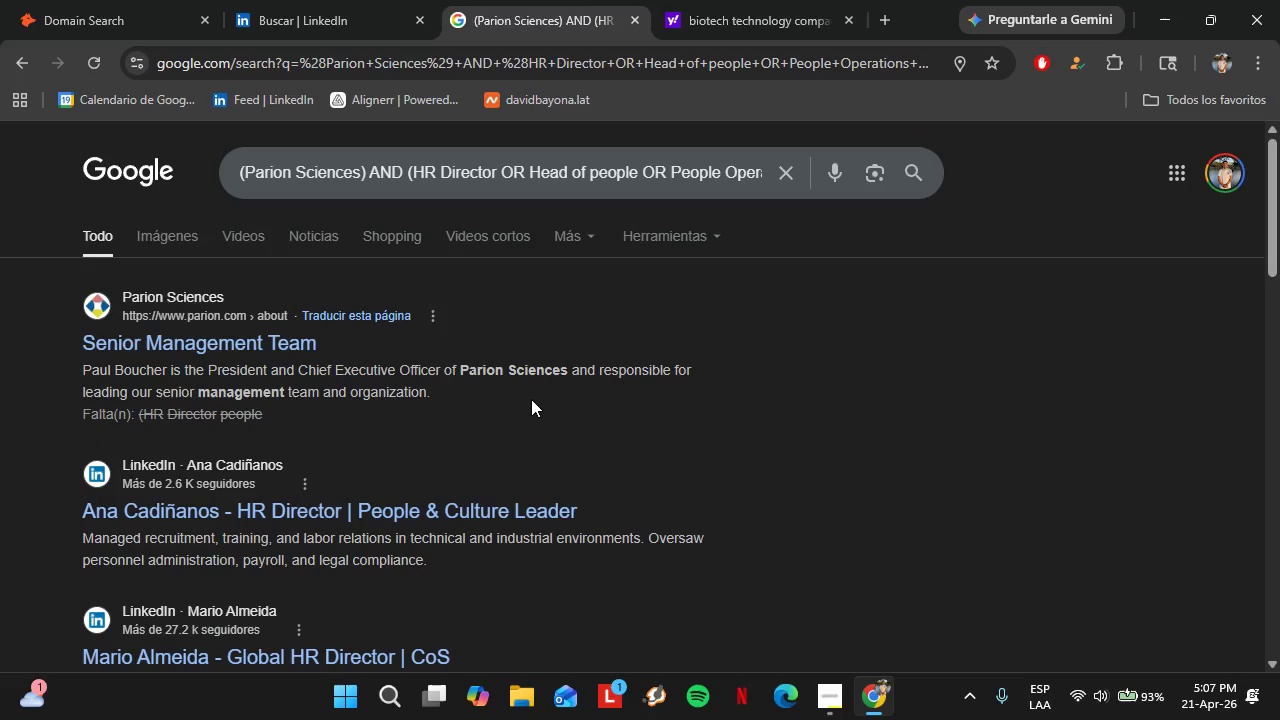 
wait(8.19)
 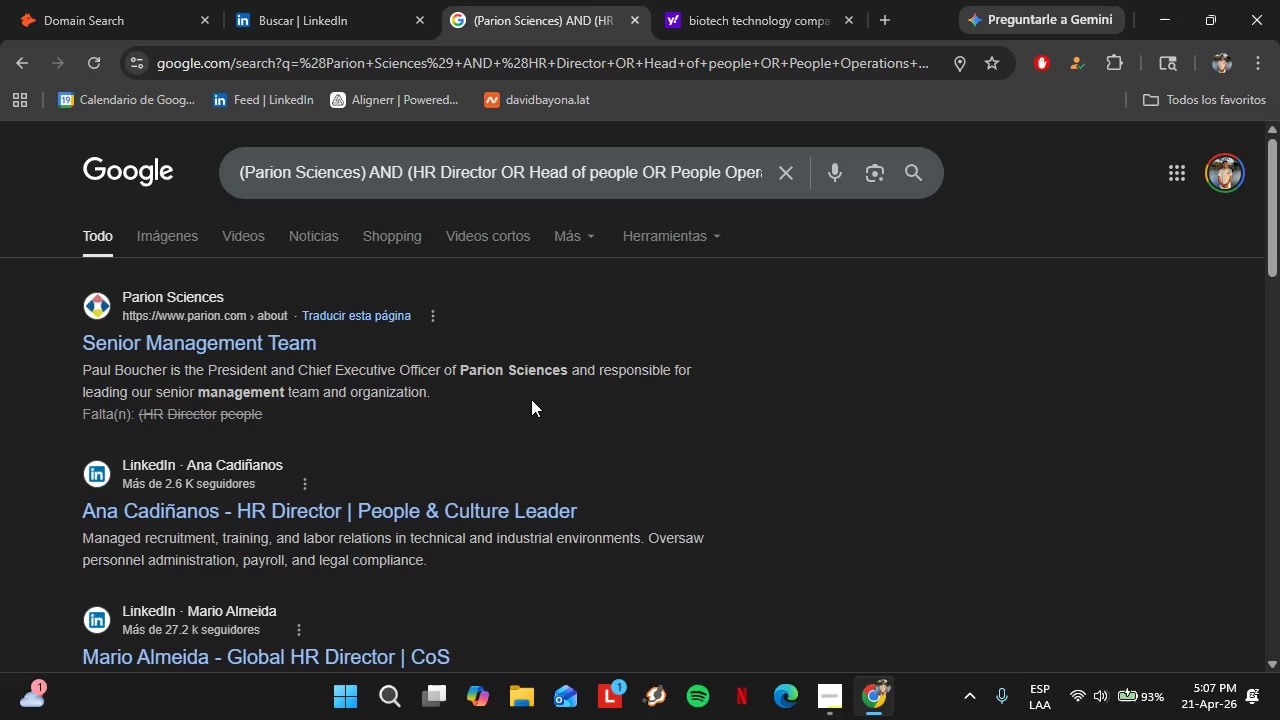 
left_click([248, 0])
 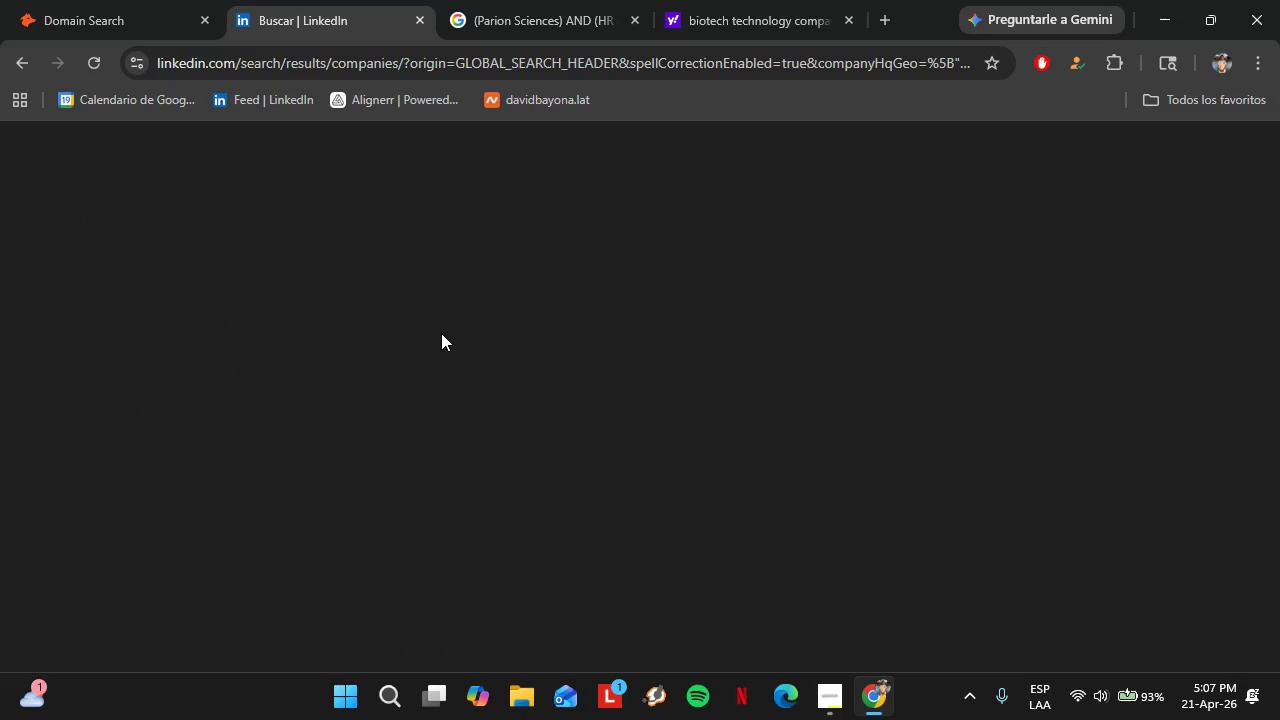 
left_click([109, 0])
 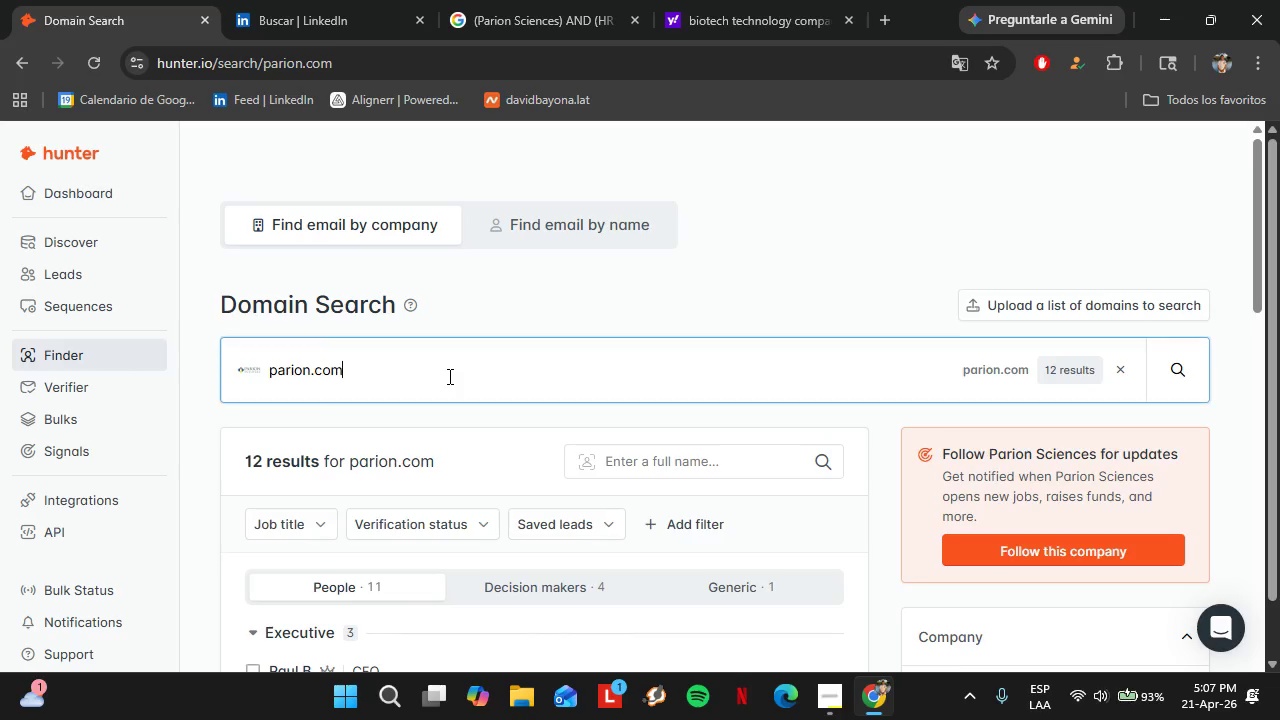 
double_click([448, 376])
 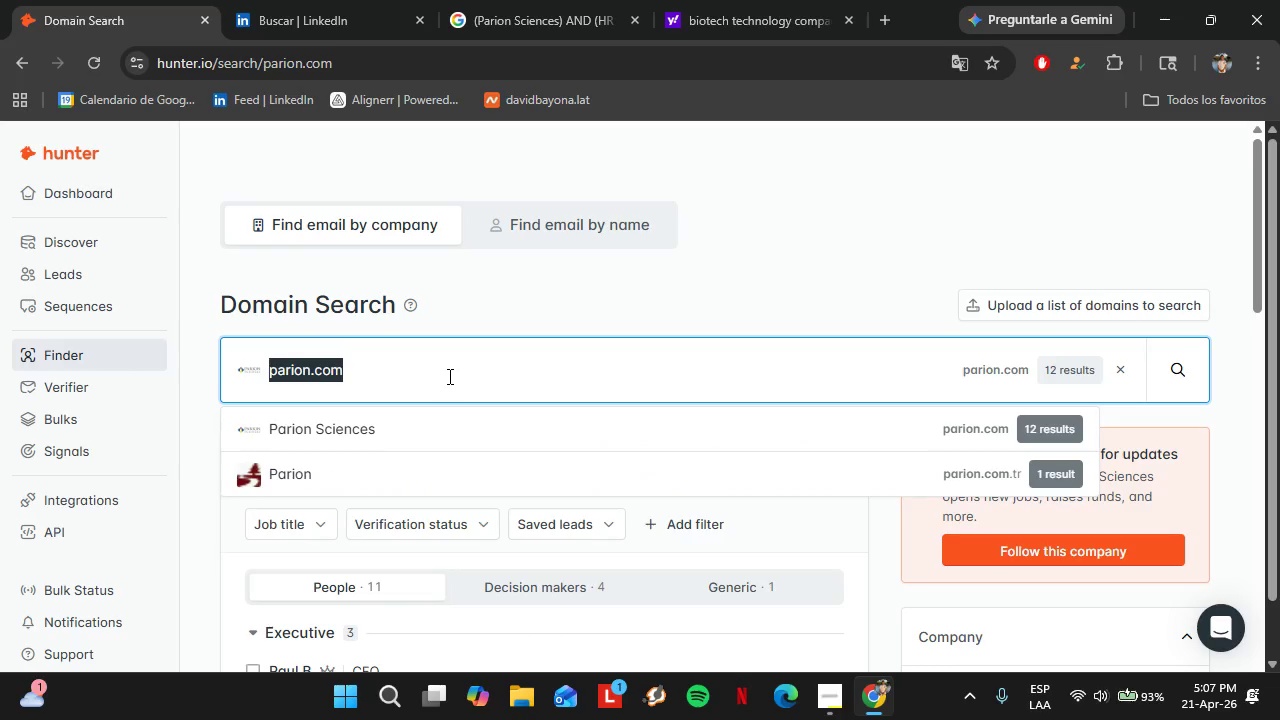 
wait(7.7)
 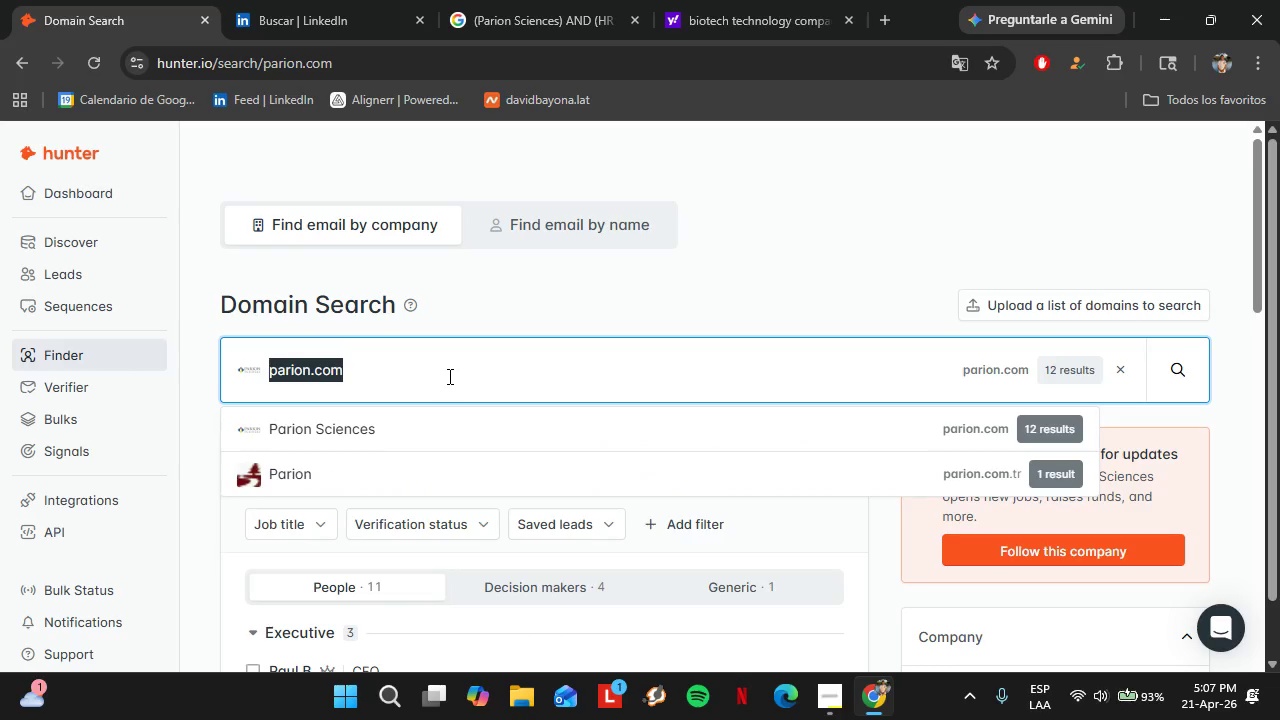 
type(chimerix)
 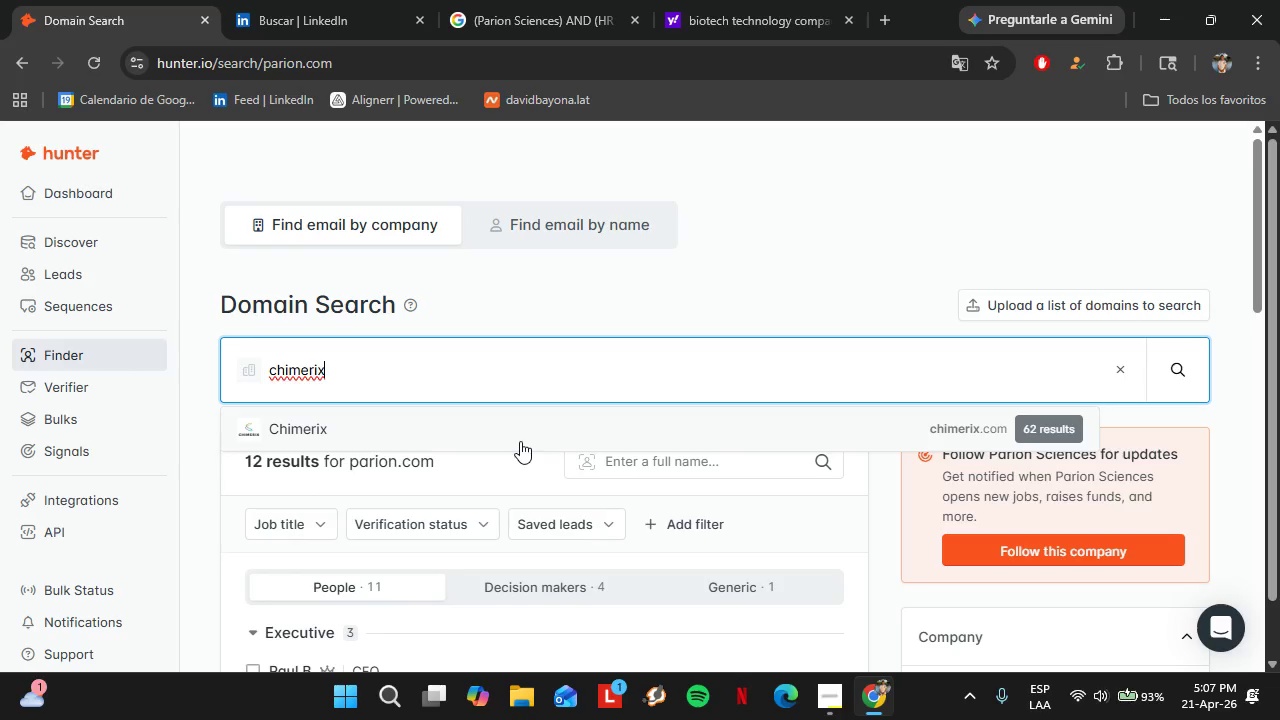 
left_click([506, 435])
 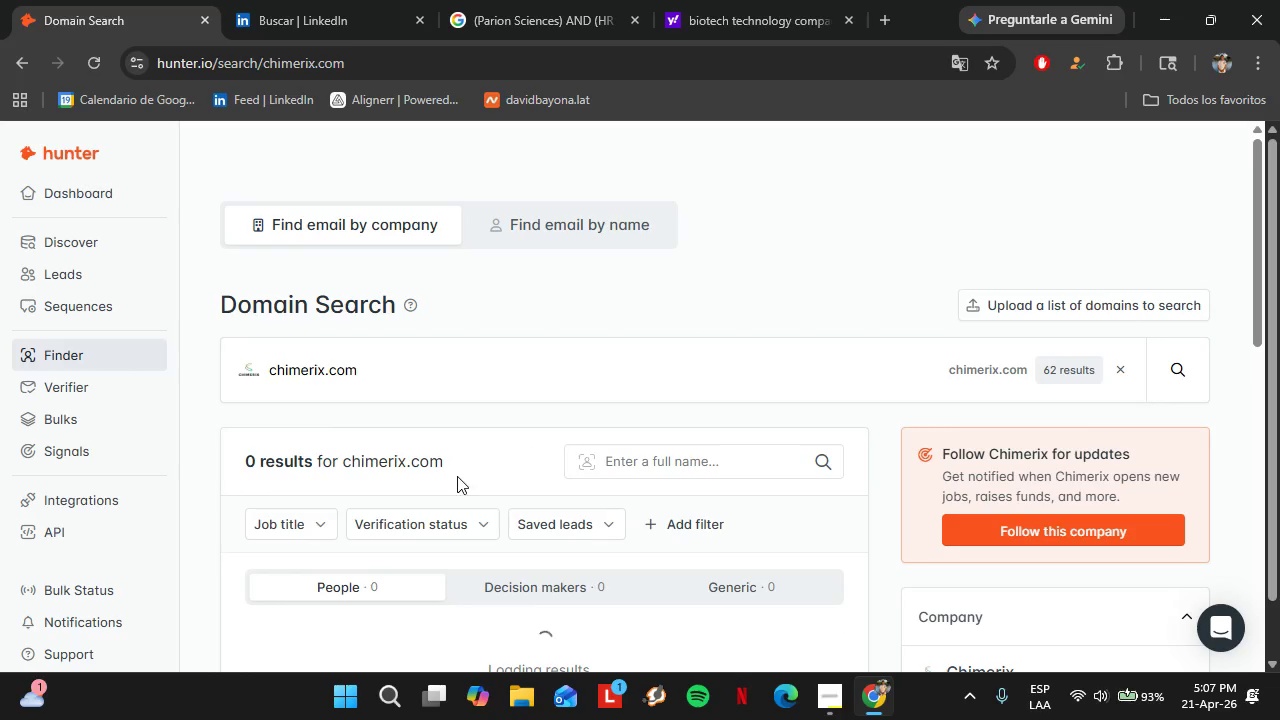 
scroll: coordinate [341, 515], scroll_direction: down, amount: 7.0
 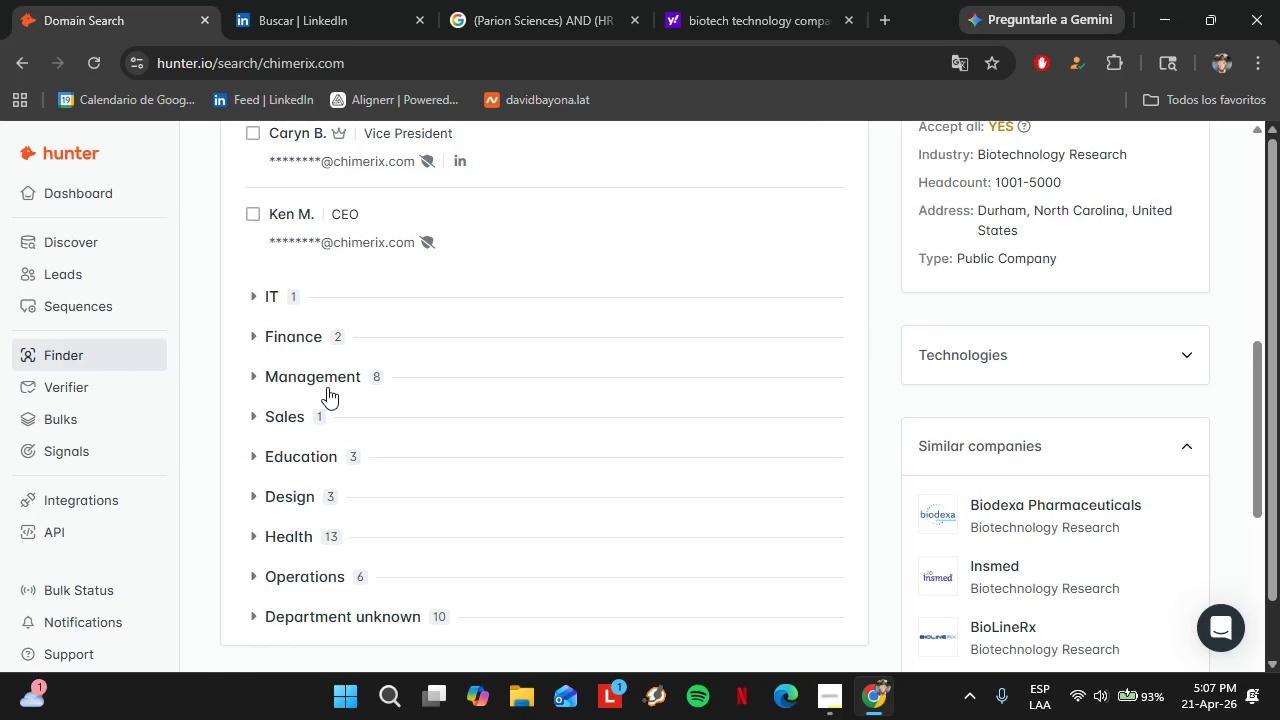 
left_click([327, 387])
 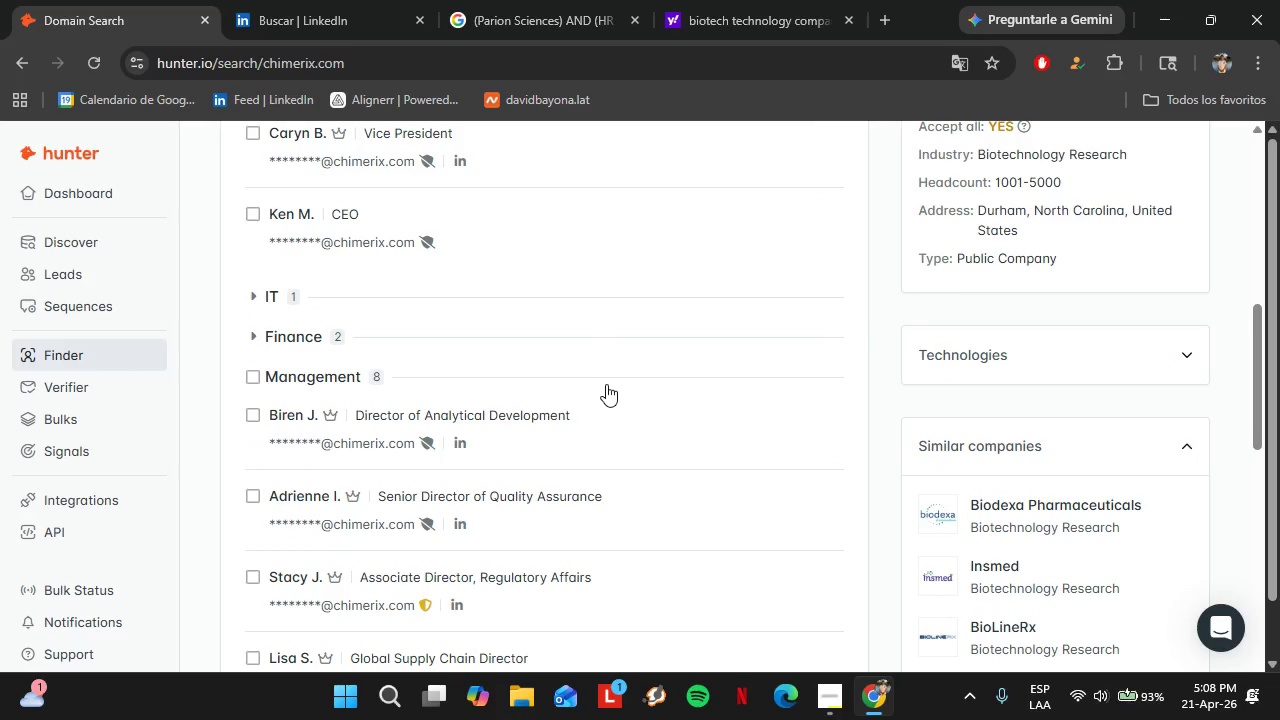 
scroll: coordinate [523, 426], scroll_direction: down, amount: 9.0
 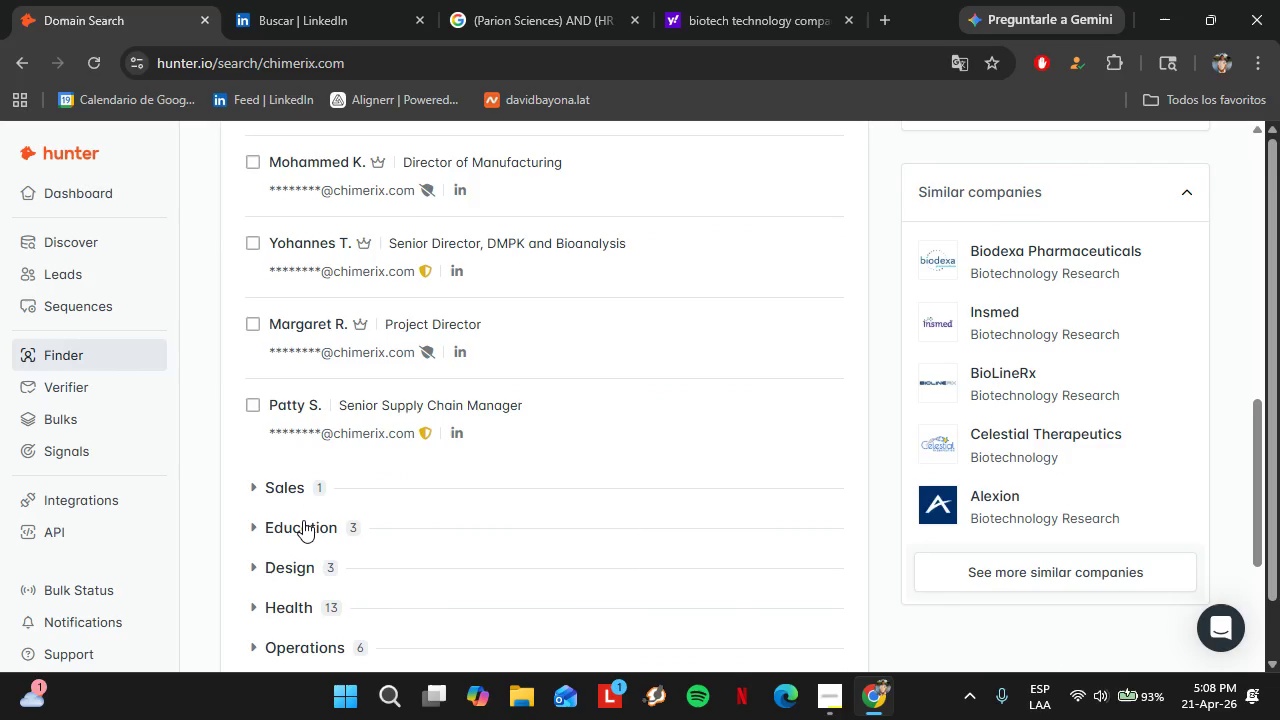 
left_click([303, 520])
 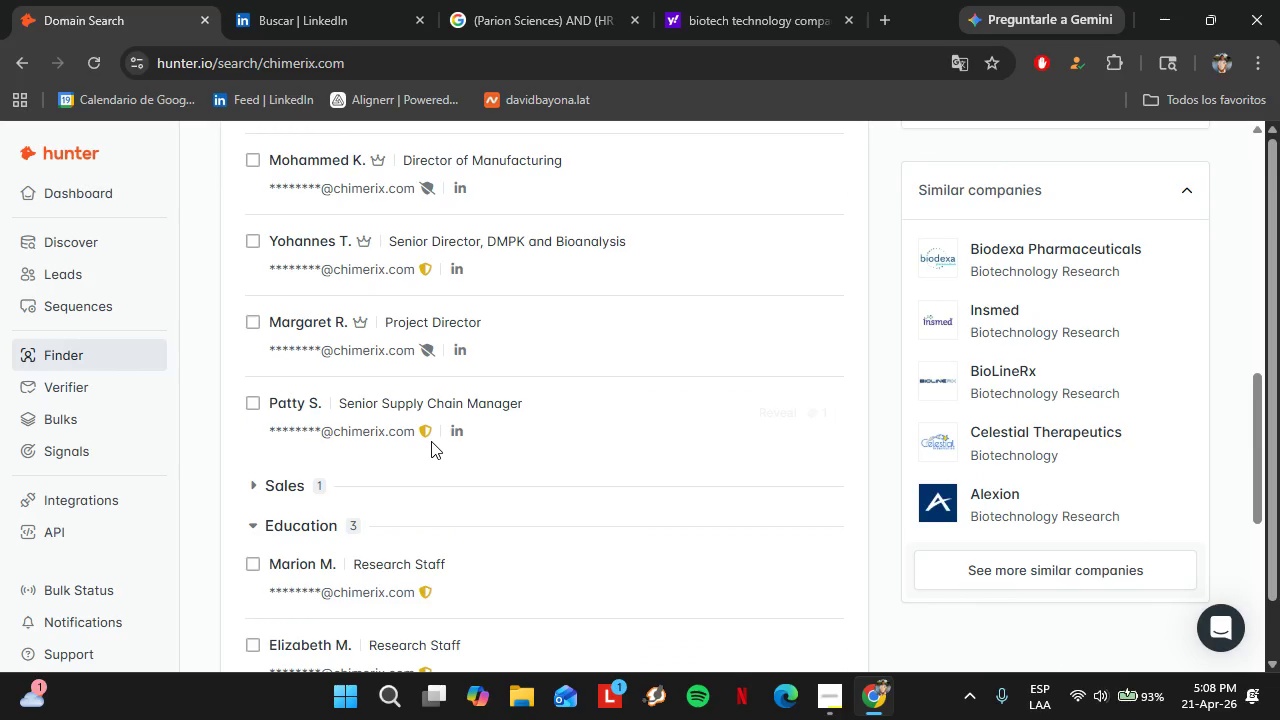 
left_click_drag(start_coordinate=[369, 383], to_coordinate=[256, 379])
 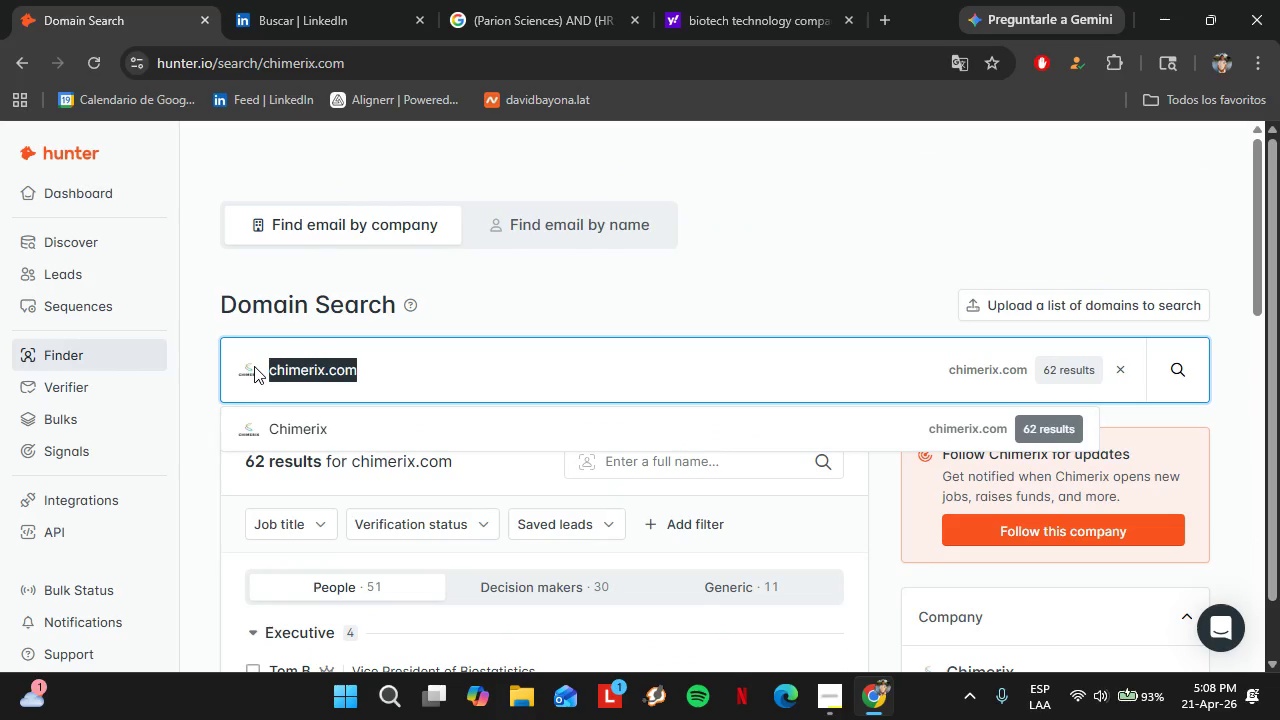 
scroll: coordinate [433, 440], scroll_direction: up, amount: 10.0
 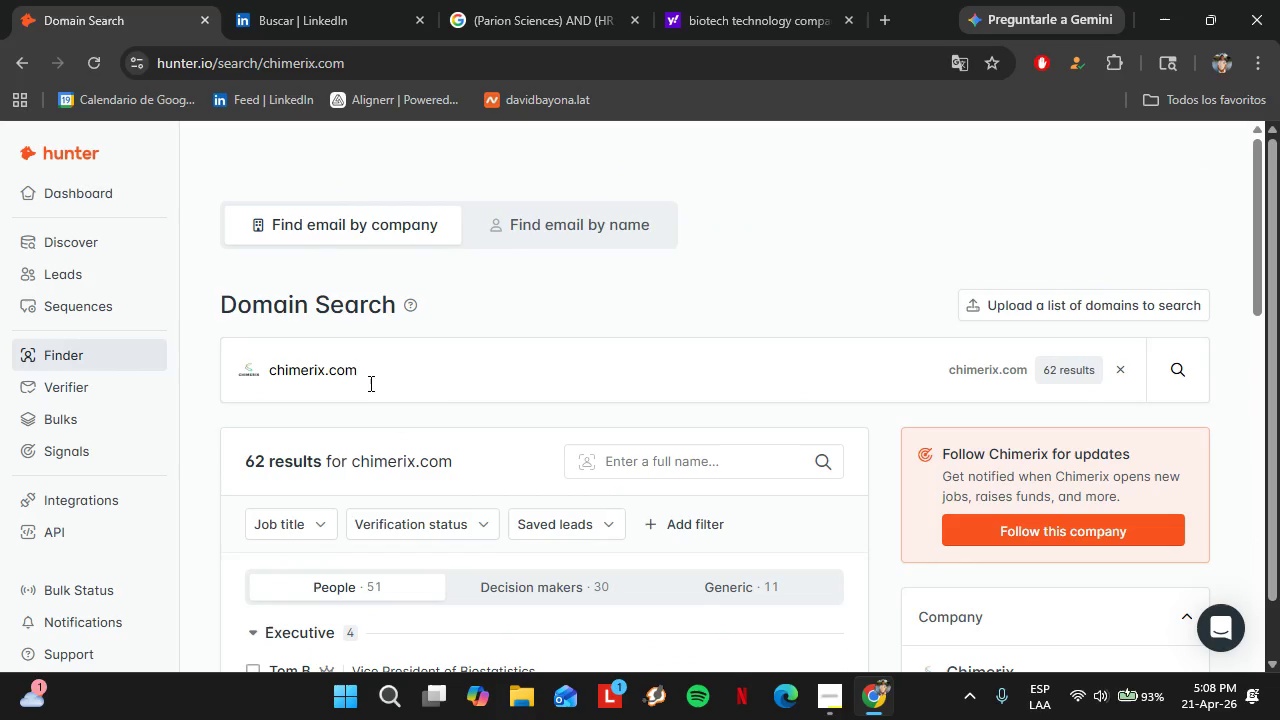 
type(Occu;)
key(Backspace)
type(pation)
 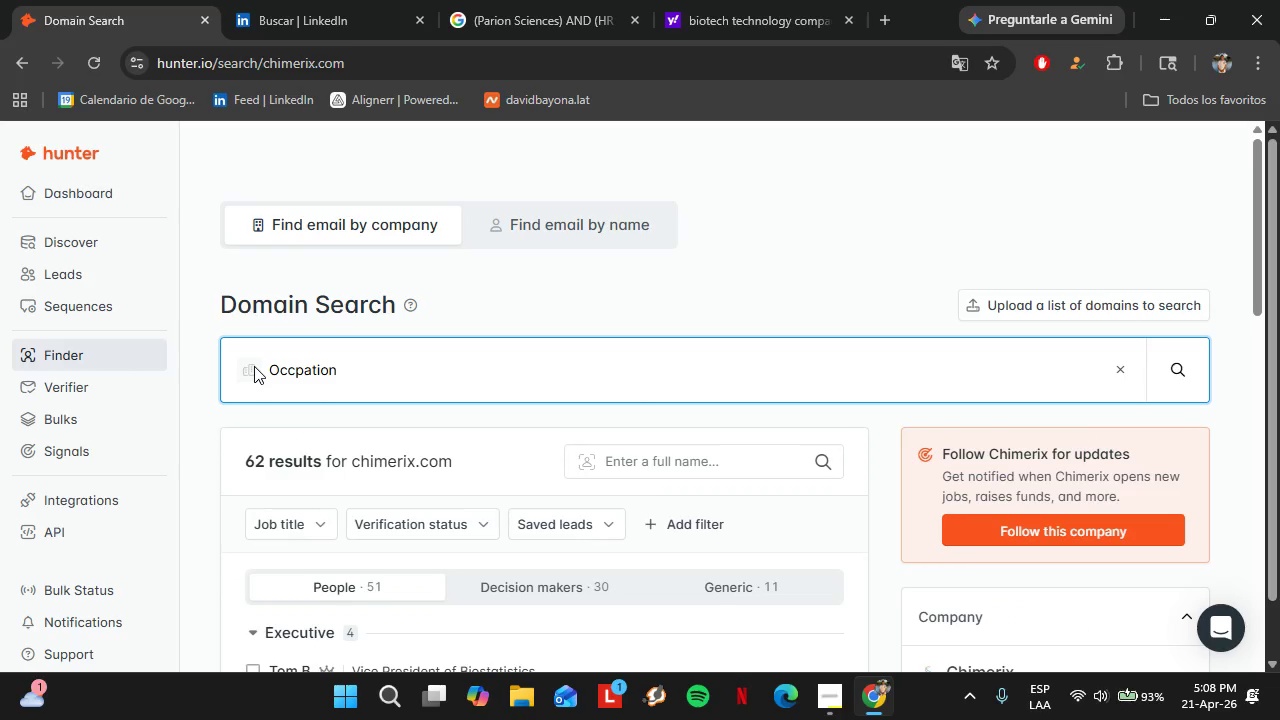 
key(ArrowLeft)
 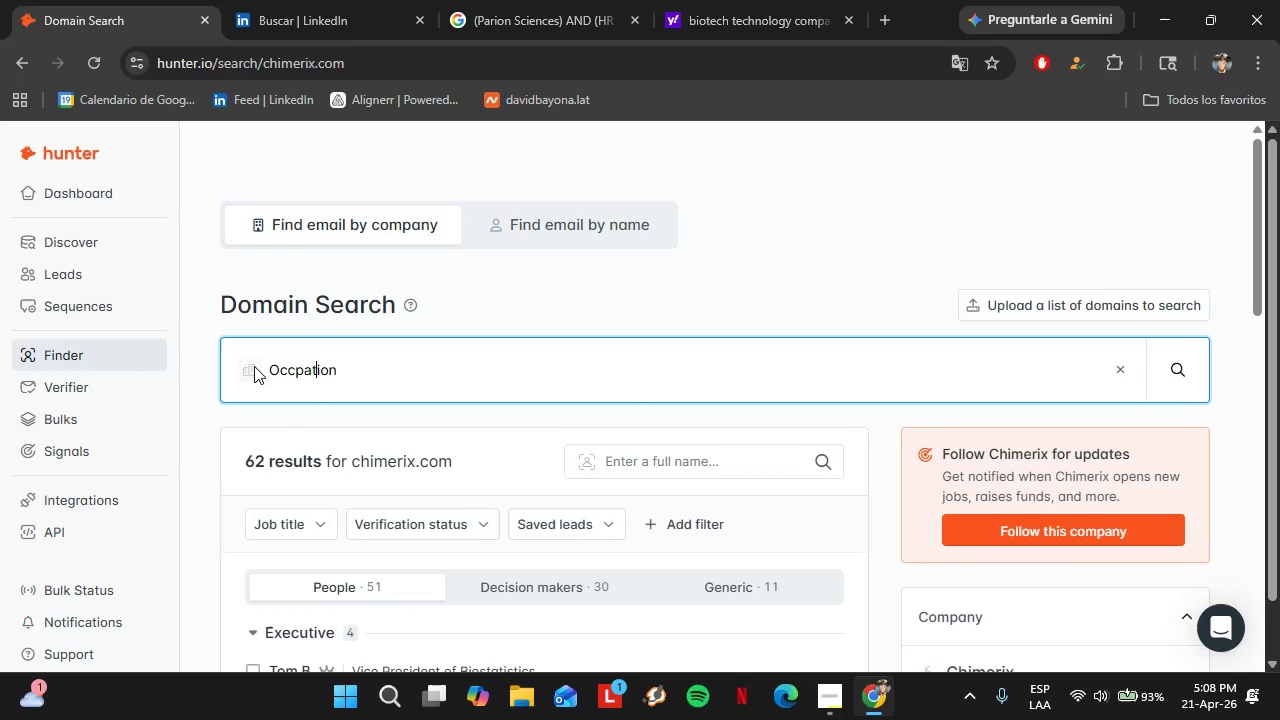 
key(ArrowLeft)
 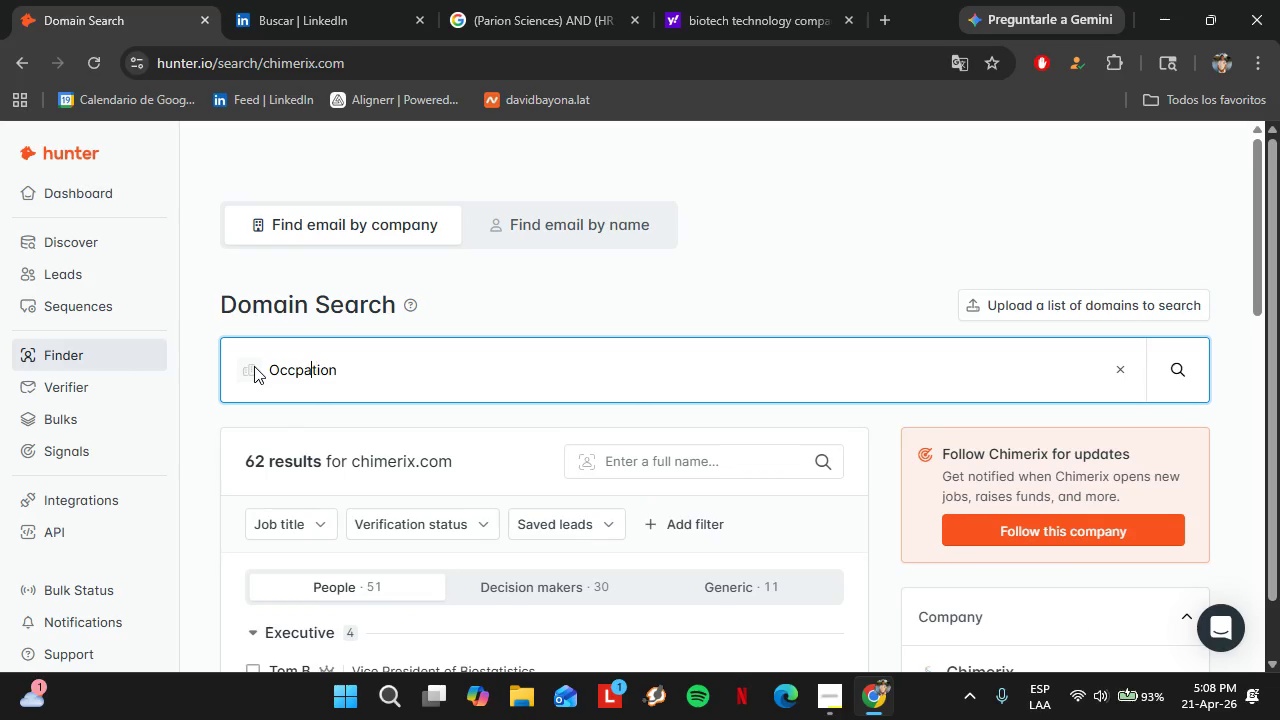 
key(ArrowLeft)
 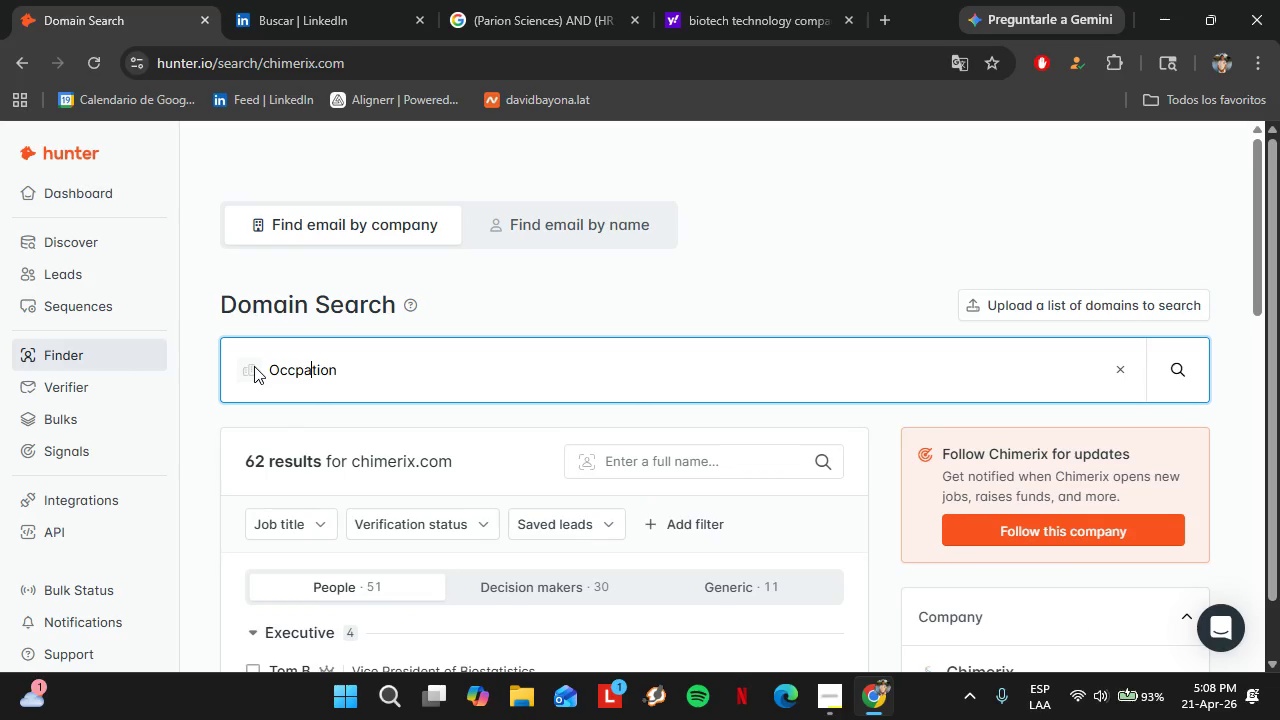 
key(ArrowLeft)
 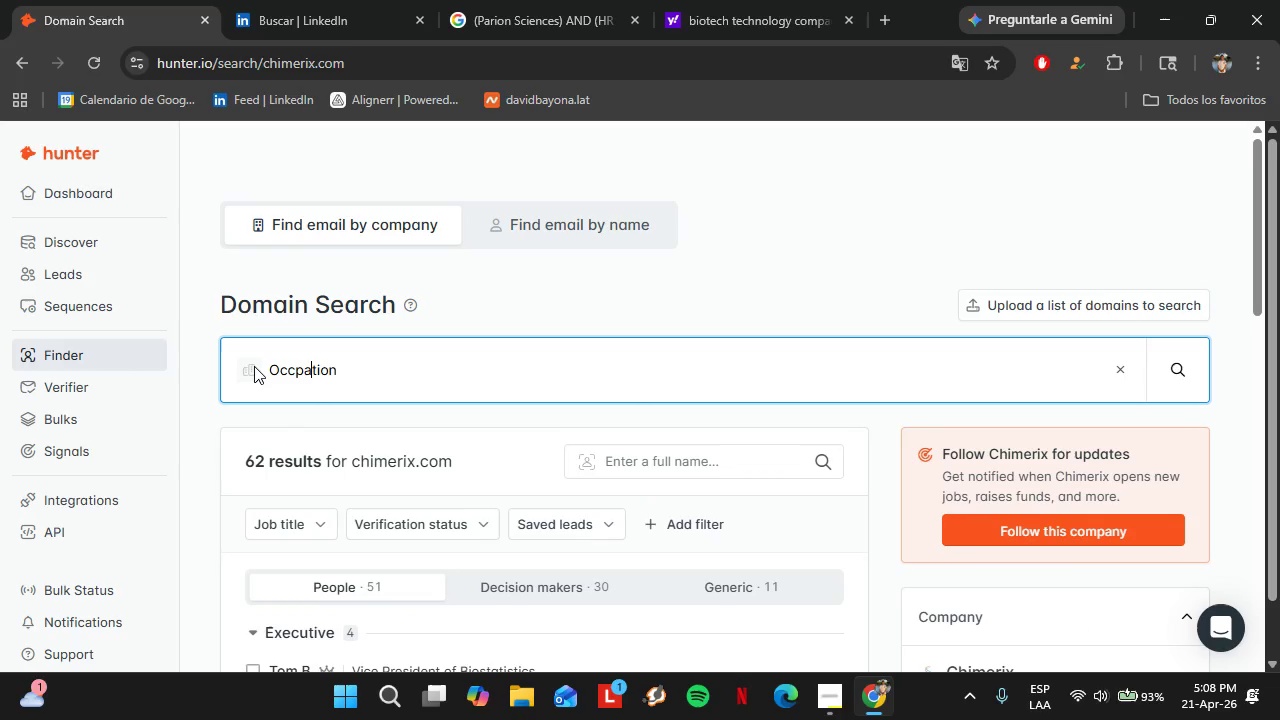 
key(ArrowLeft)
 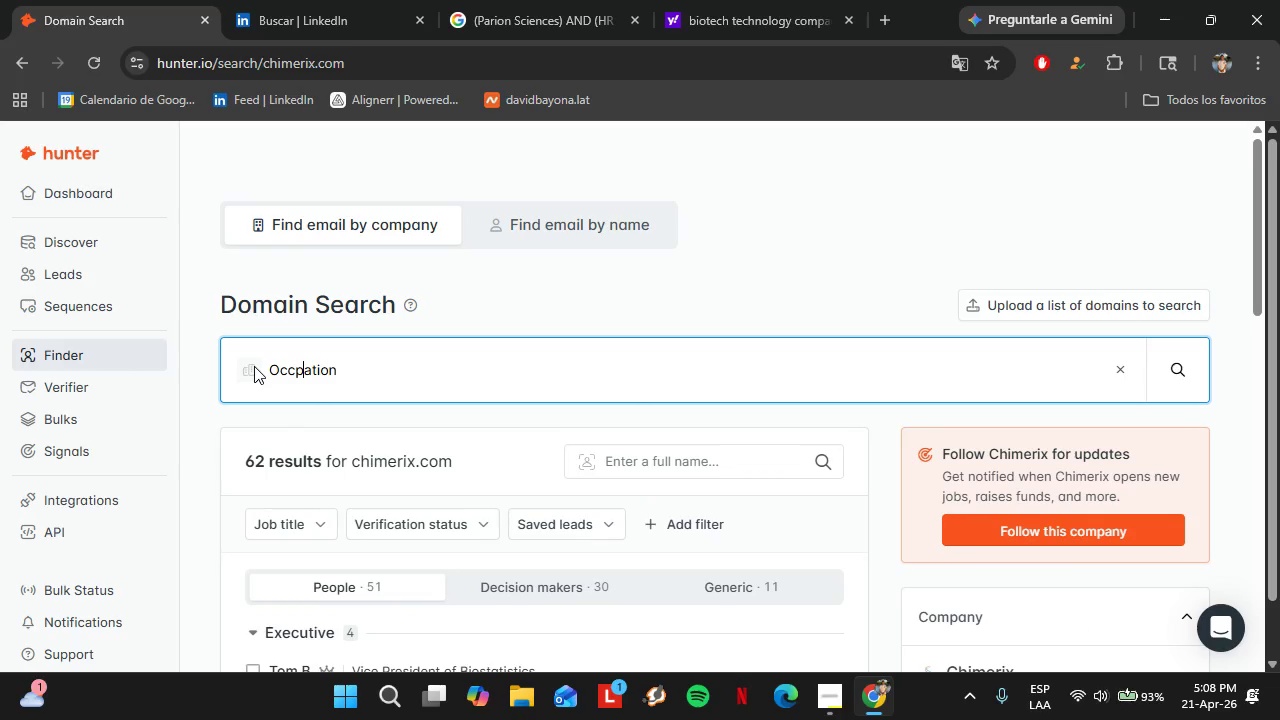 
key(ArrowLeft)
 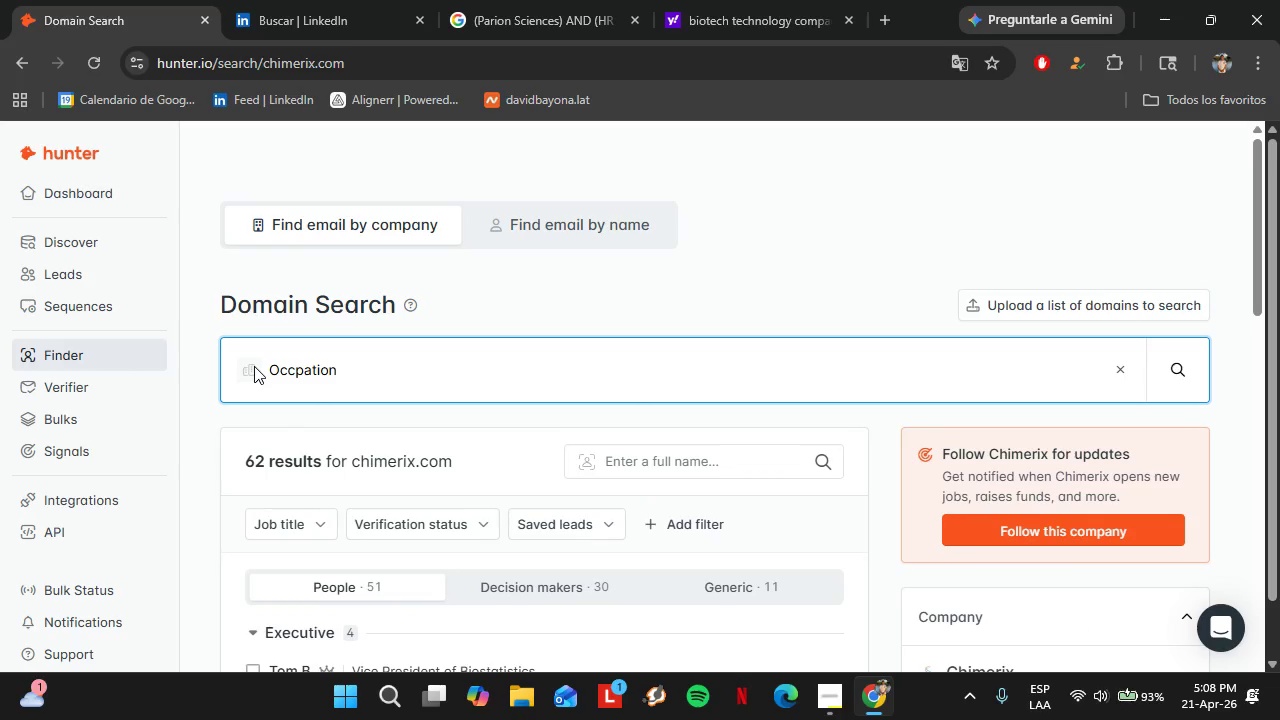 
key(U)
 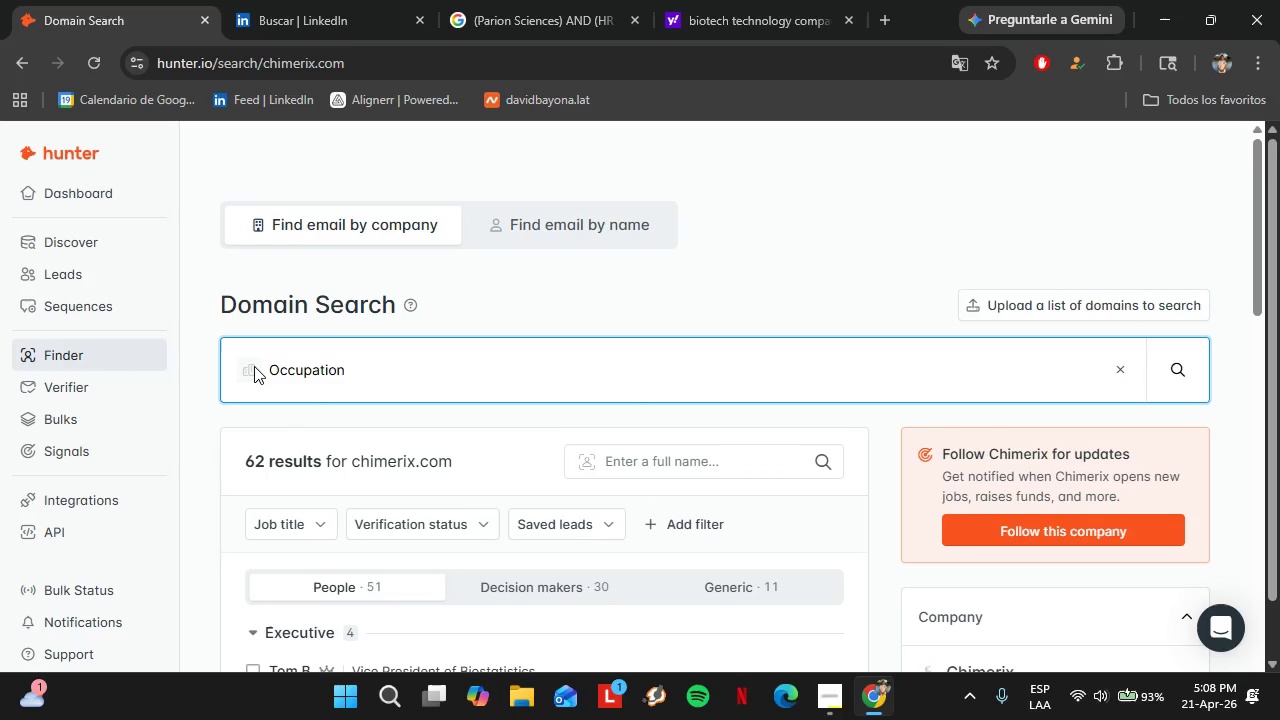 
key(ArrowRight)
 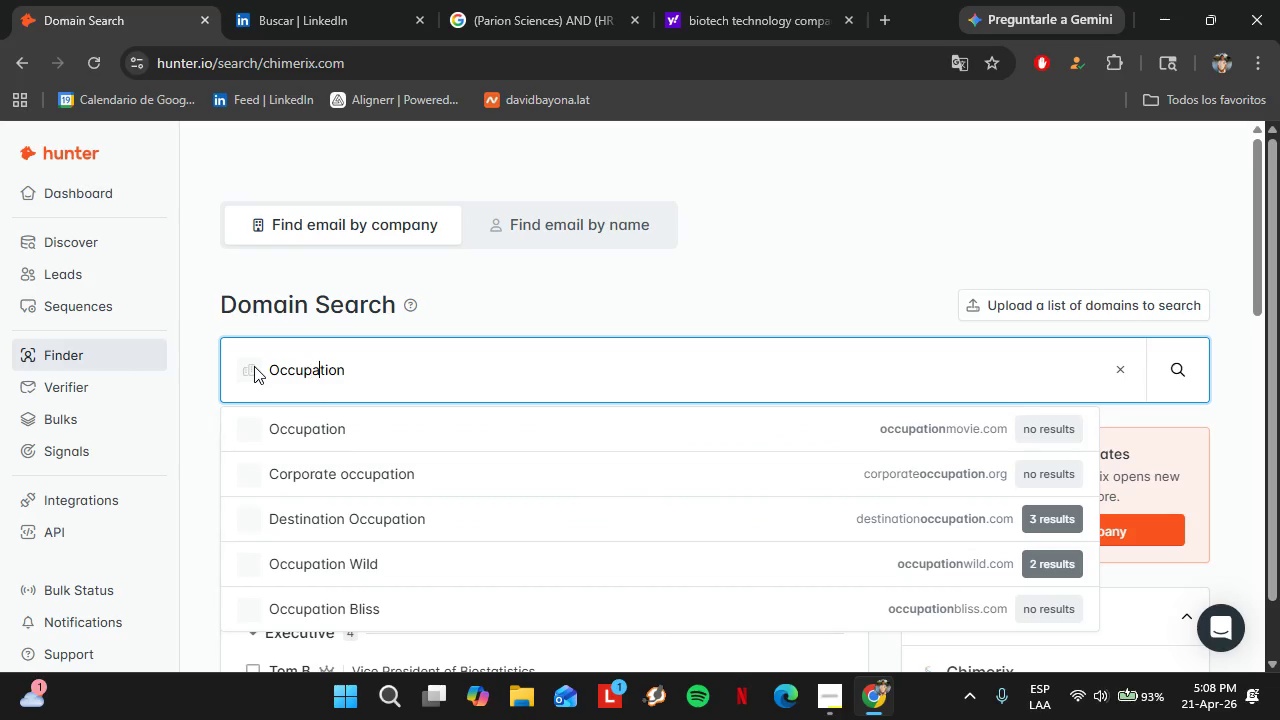 
key(ArrowRight)
 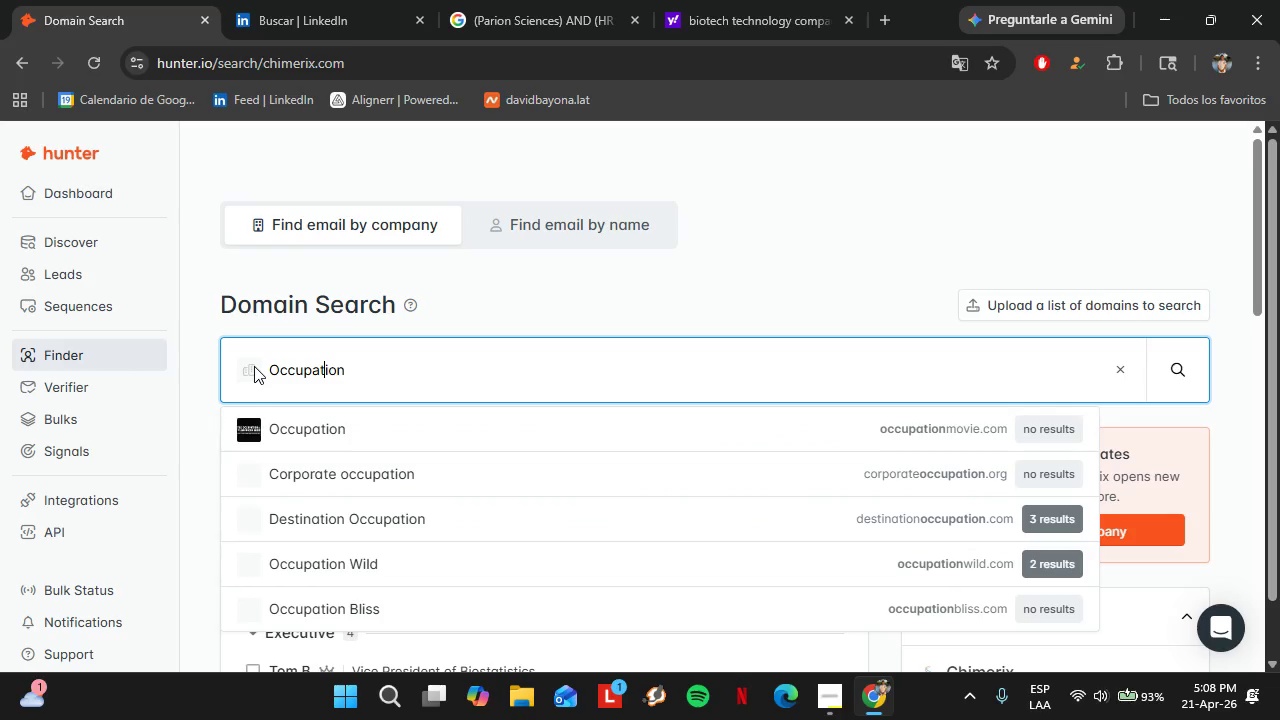 
key(ArrowRight)
 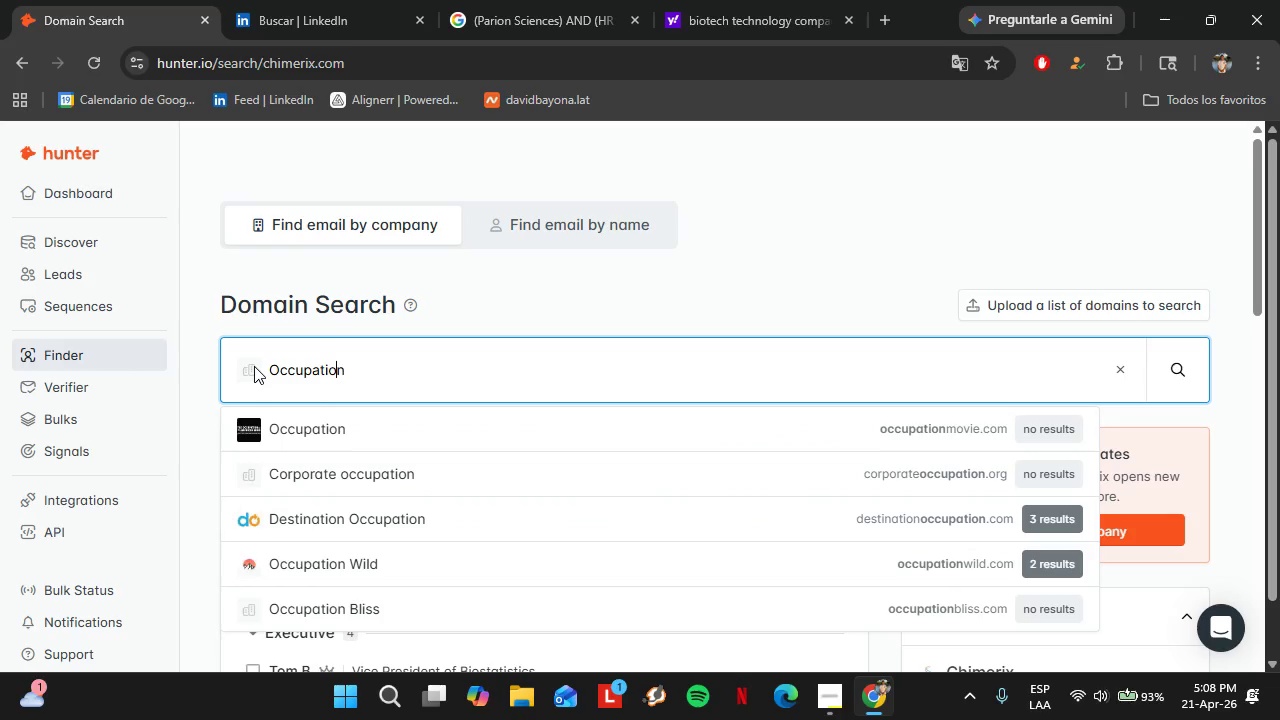 
key(ArrowRight)
 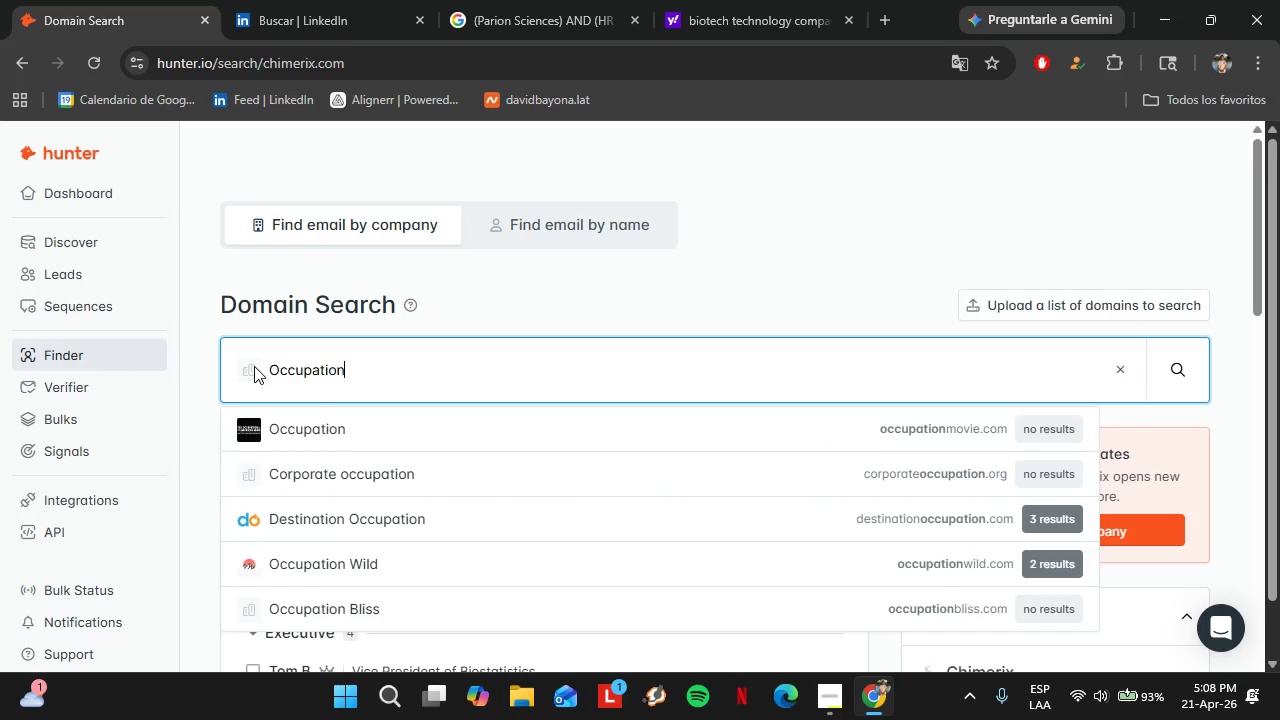 
key(ArrowRight)
 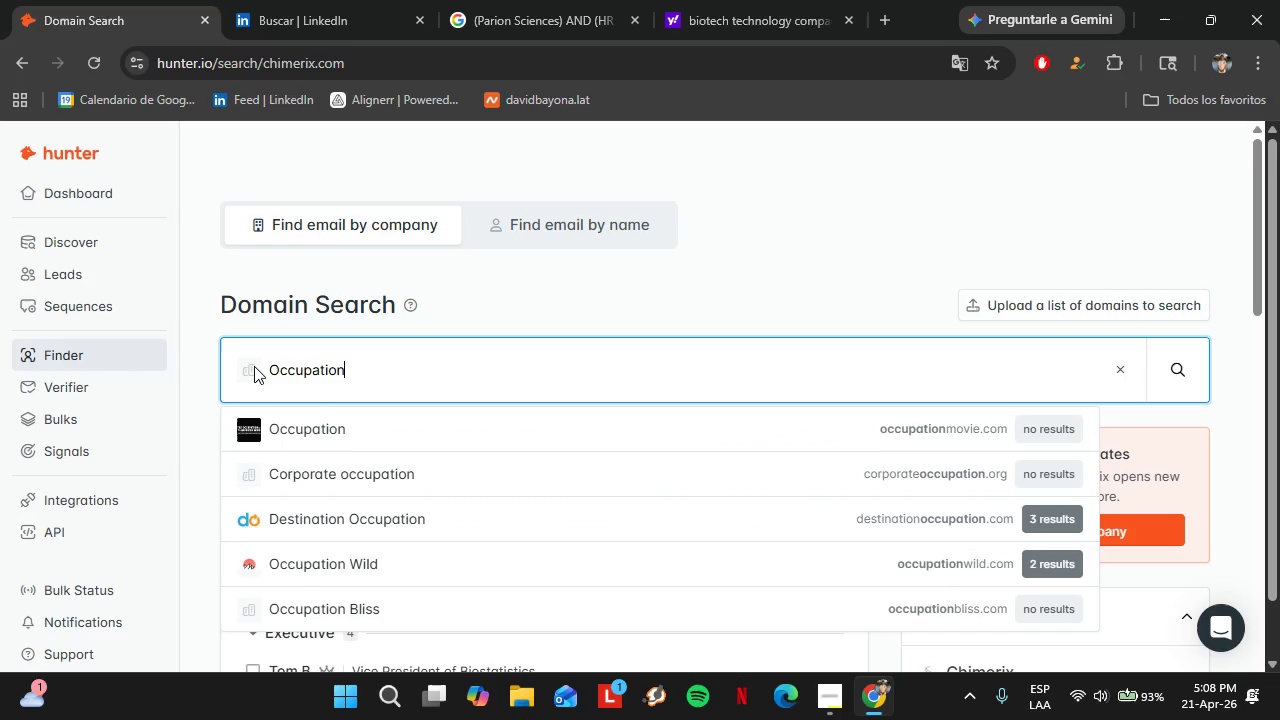 
key(ArrowRight)
 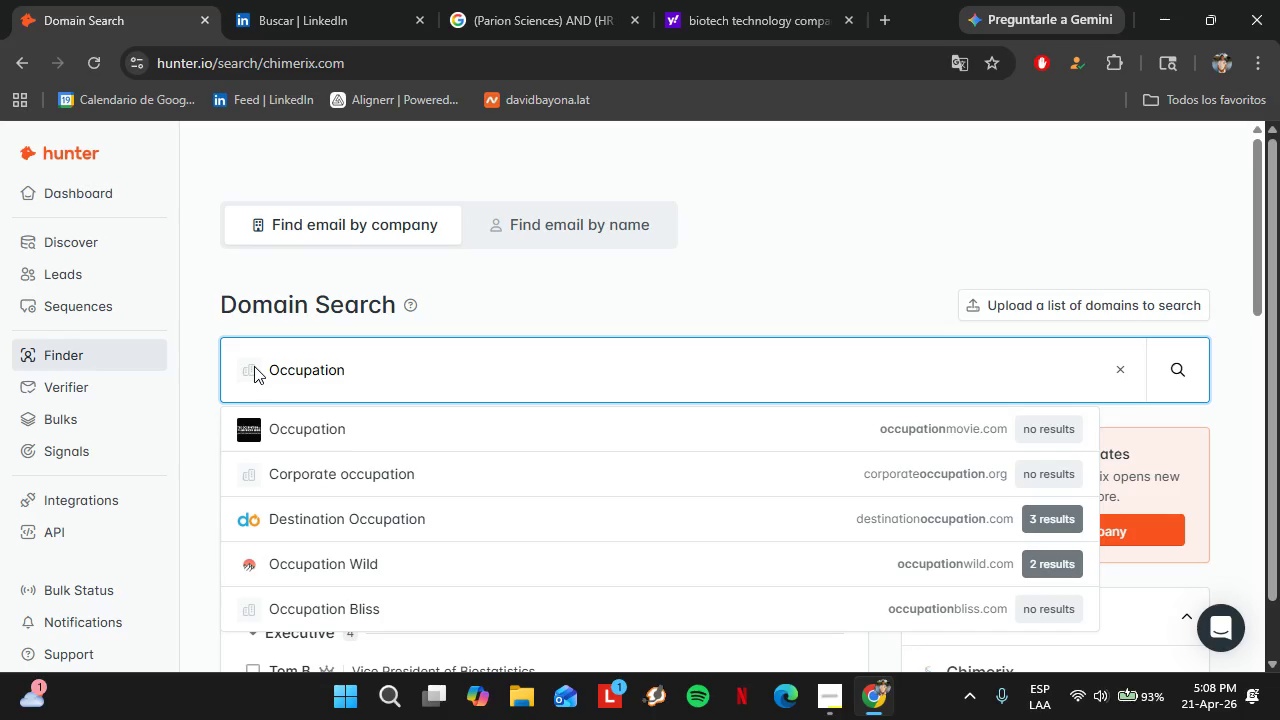 
type( Sciences)
 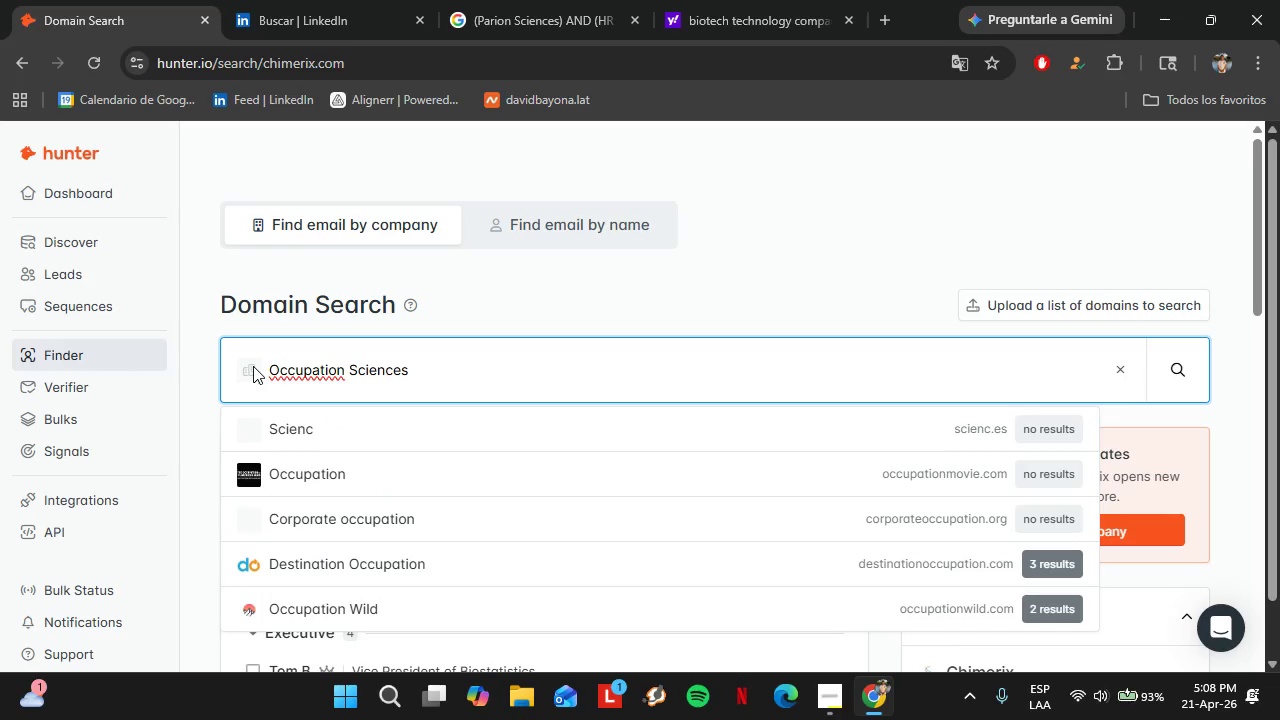 
wait(9.64)
 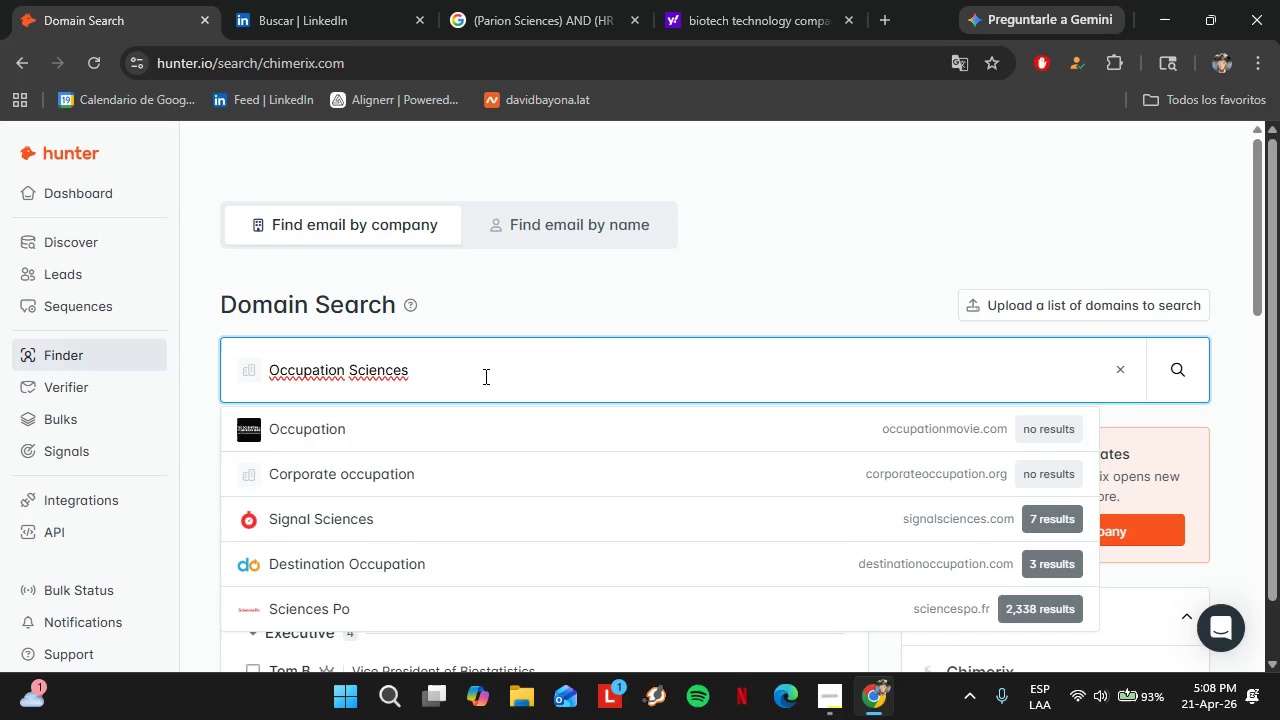 
left_click_drag(start_coordinate=[446, 376], to_coordinate=[269, 386])
 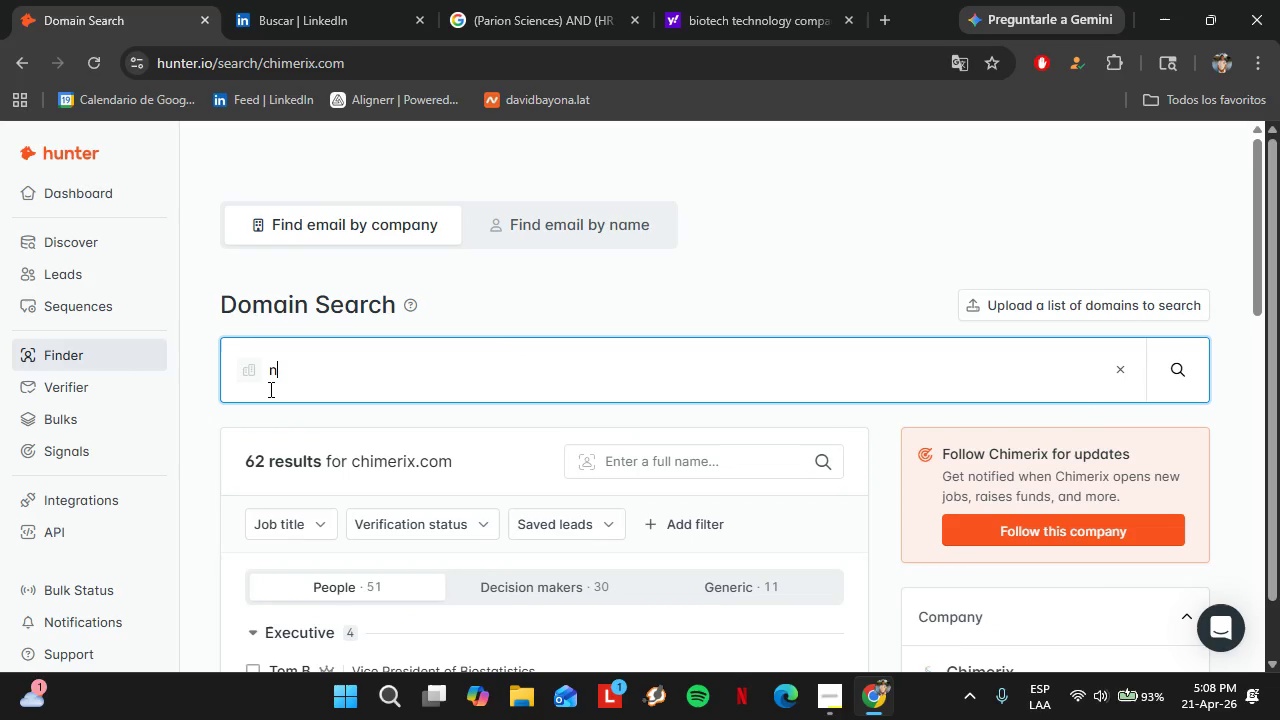 
type(ni)
key(Backspace)
type(ovan.com)
 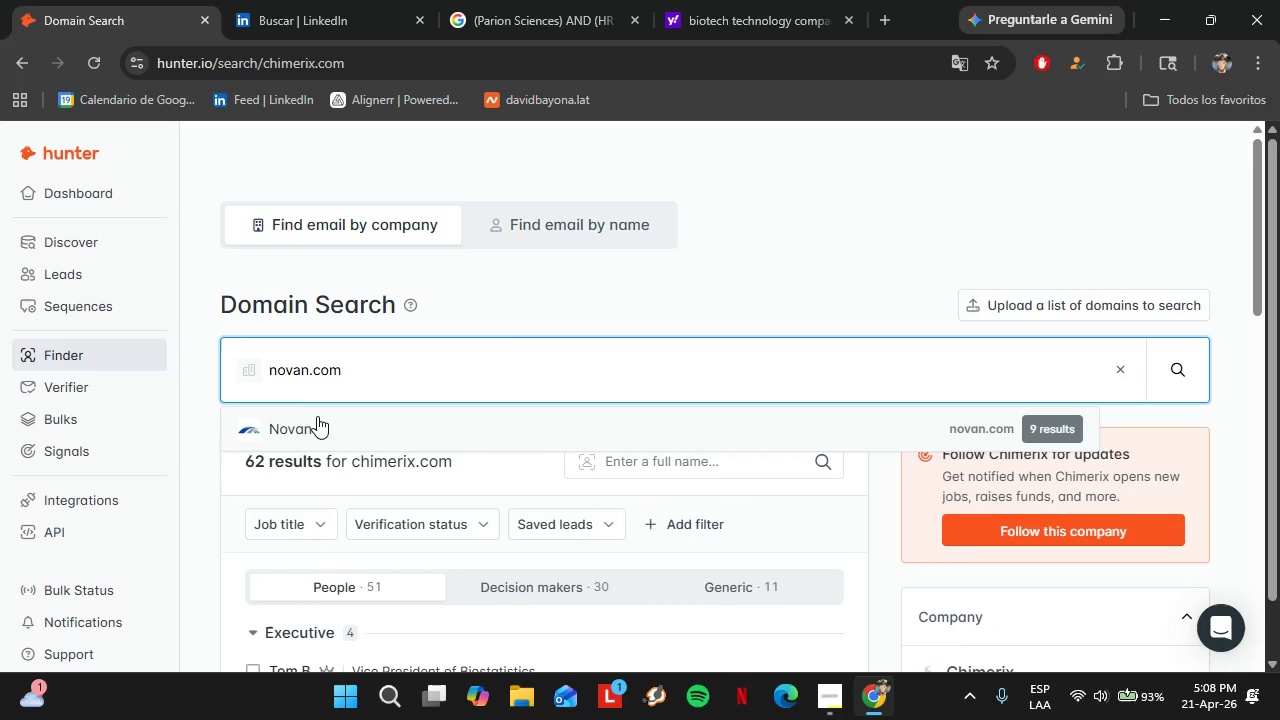 
left_click([329, 423])
 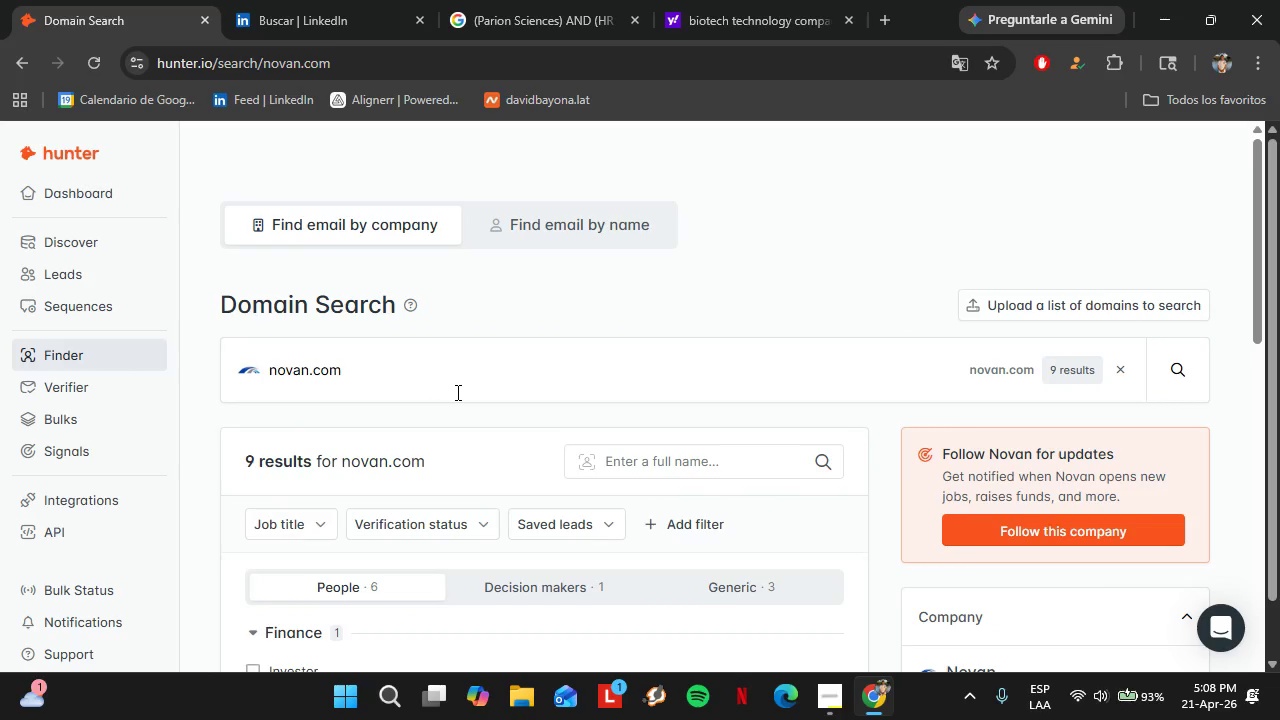 
scroll: coordinate [438, 407], scroll_direction: down, amount: 4.0
 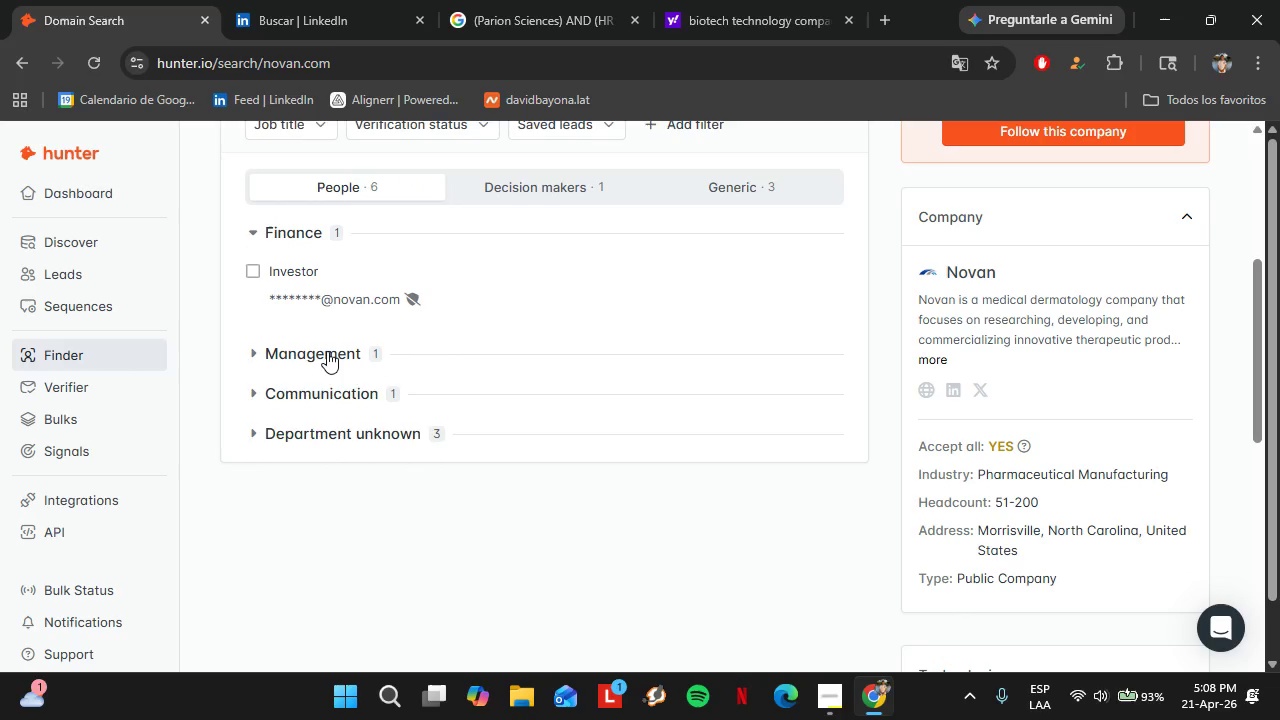 
left_click([327, 351])
 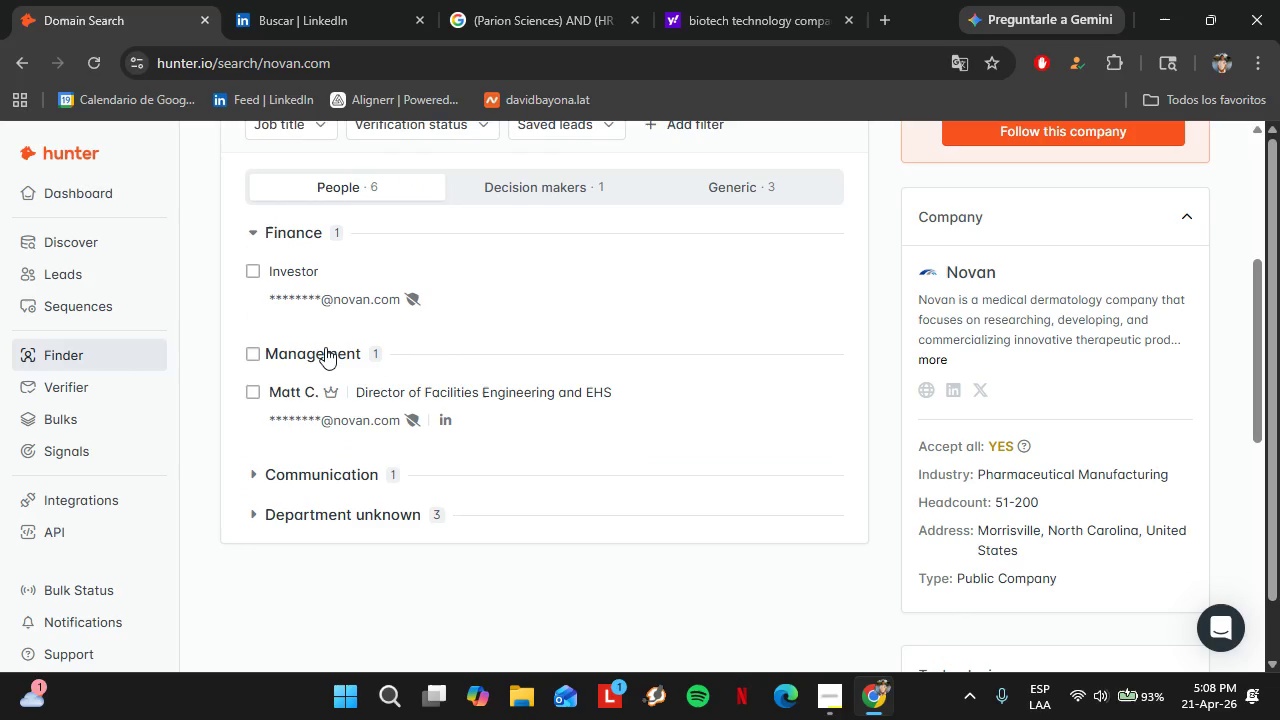 
left_click([325, 347])
 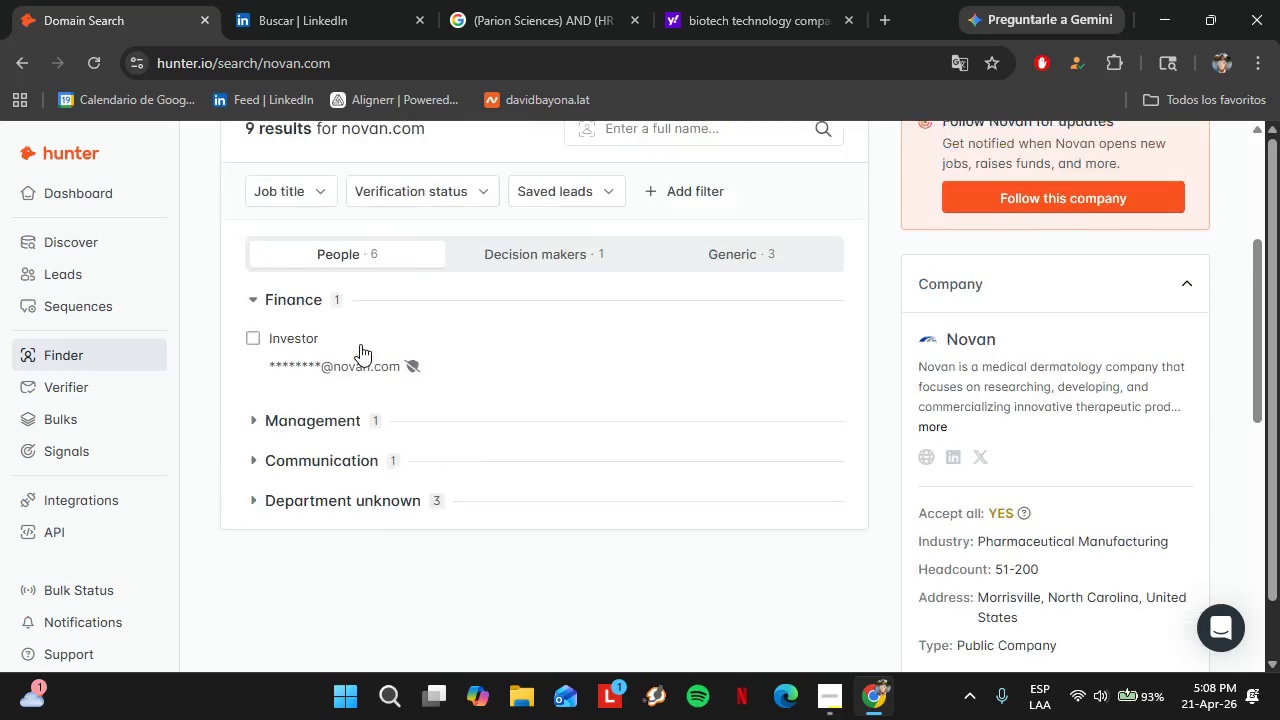 
left_click_drag(start_coordinate=[388, 362], to_coordinate=[238, 356])
 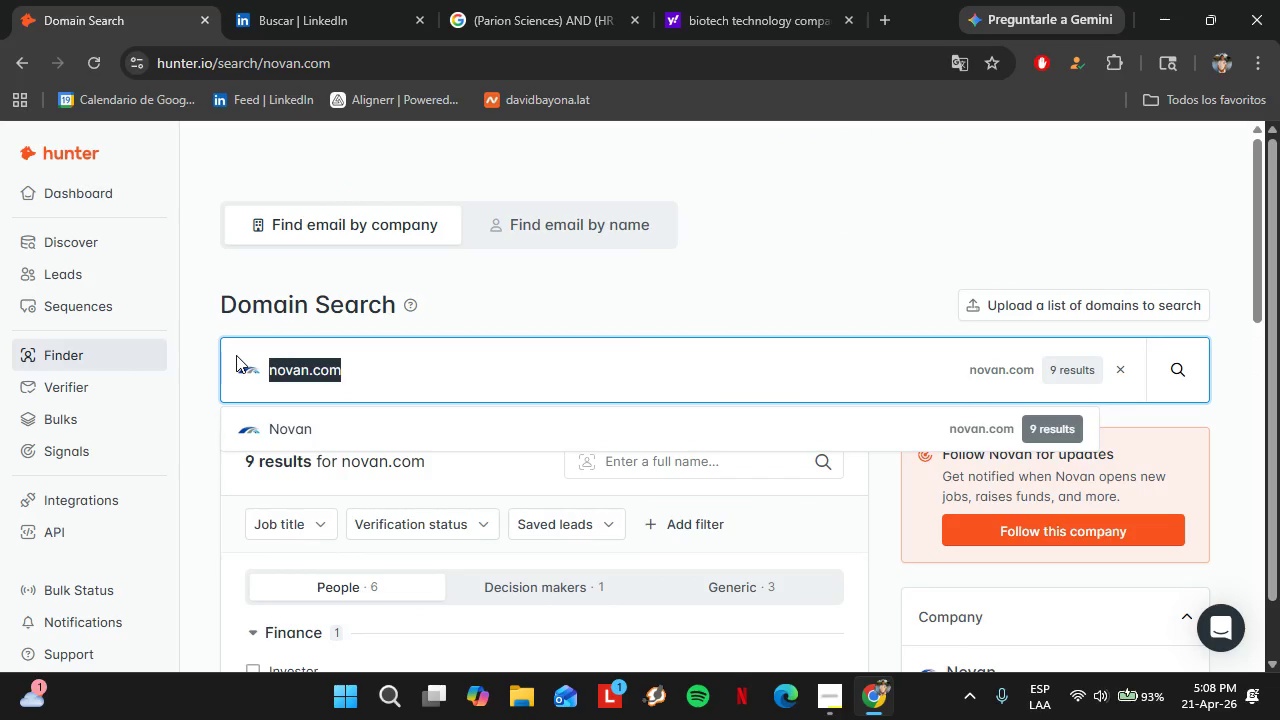 
scroll: coordinate [360, 344], scroll_direction: up, amount: 4.0
 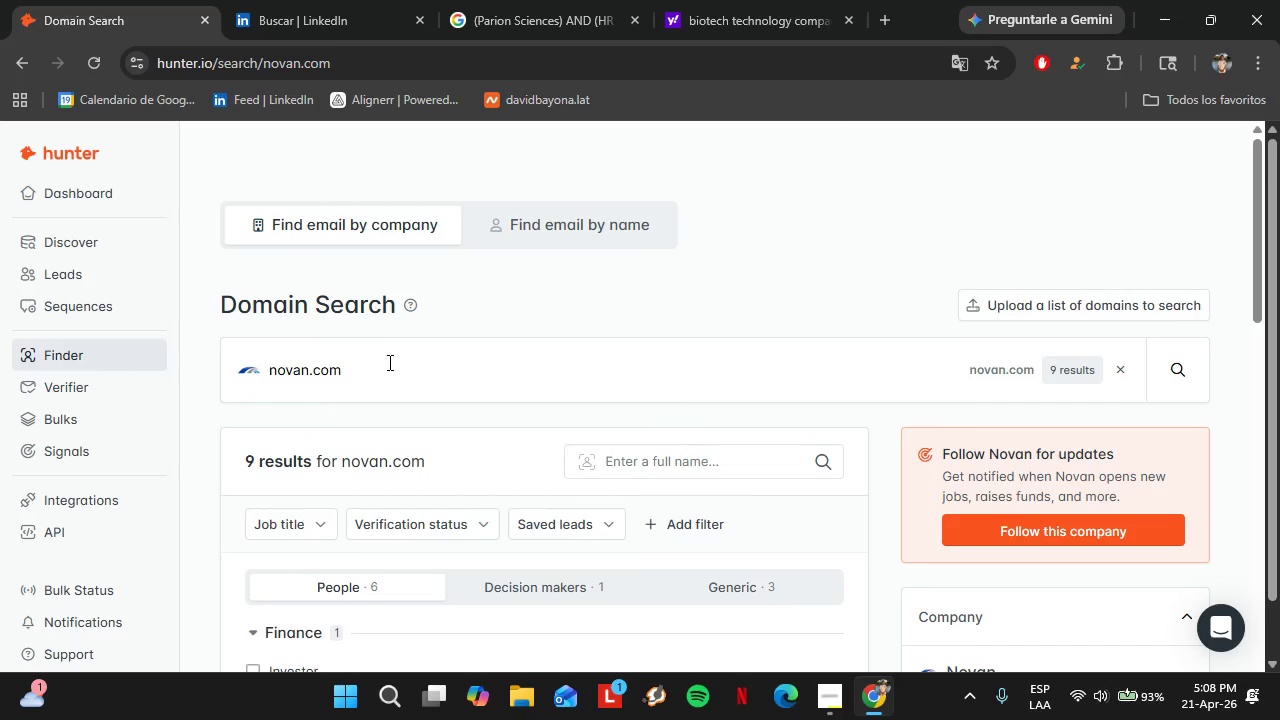 
wait(5.64)
 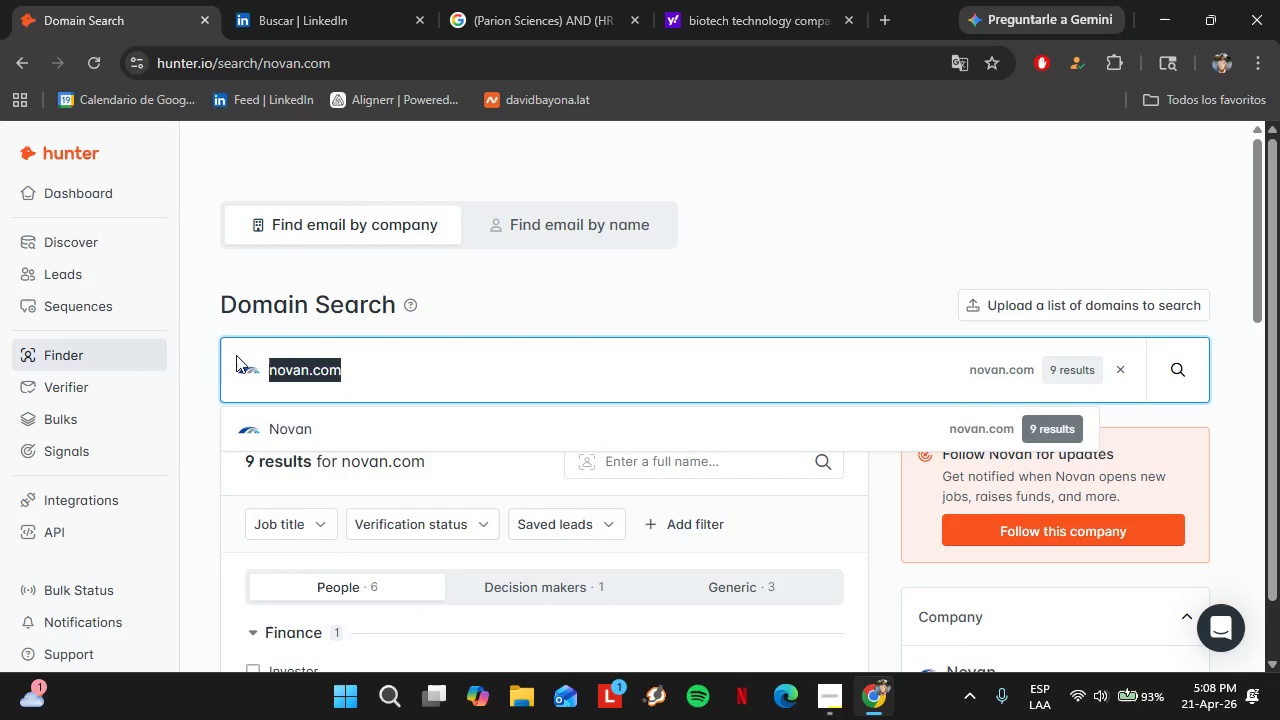 
type(Agenus RTP)
 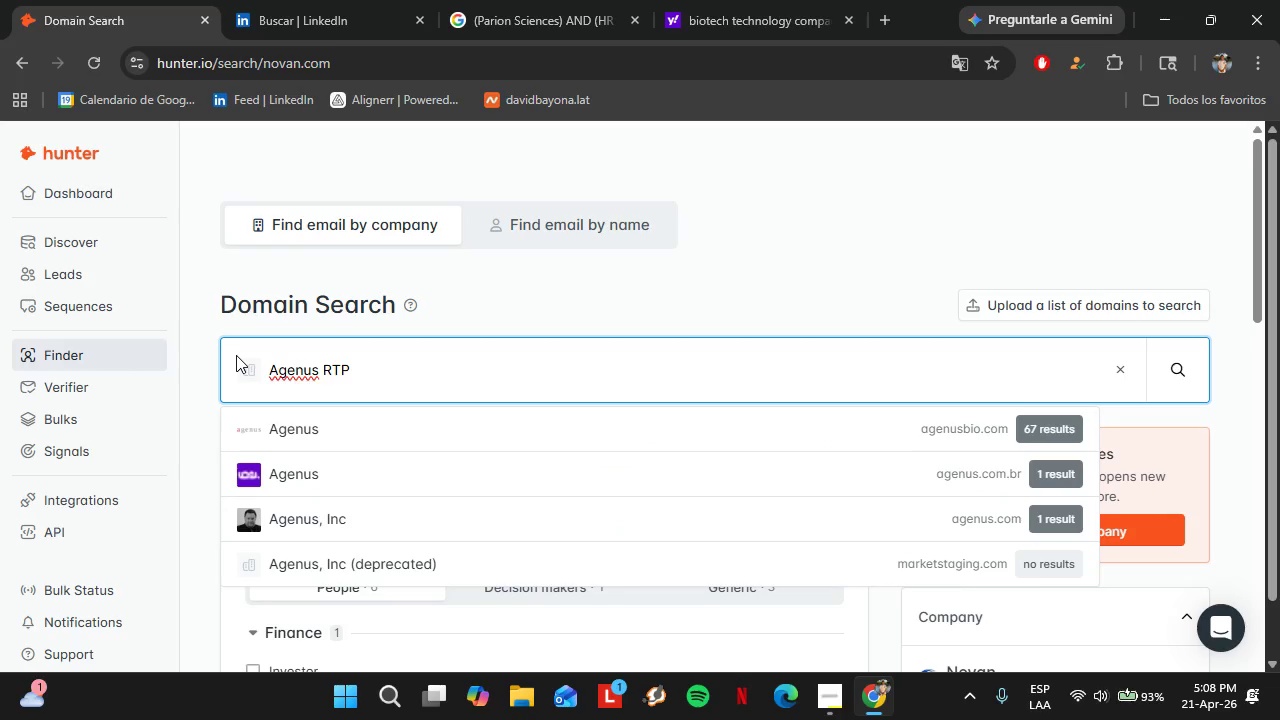 
wait(8.58)
 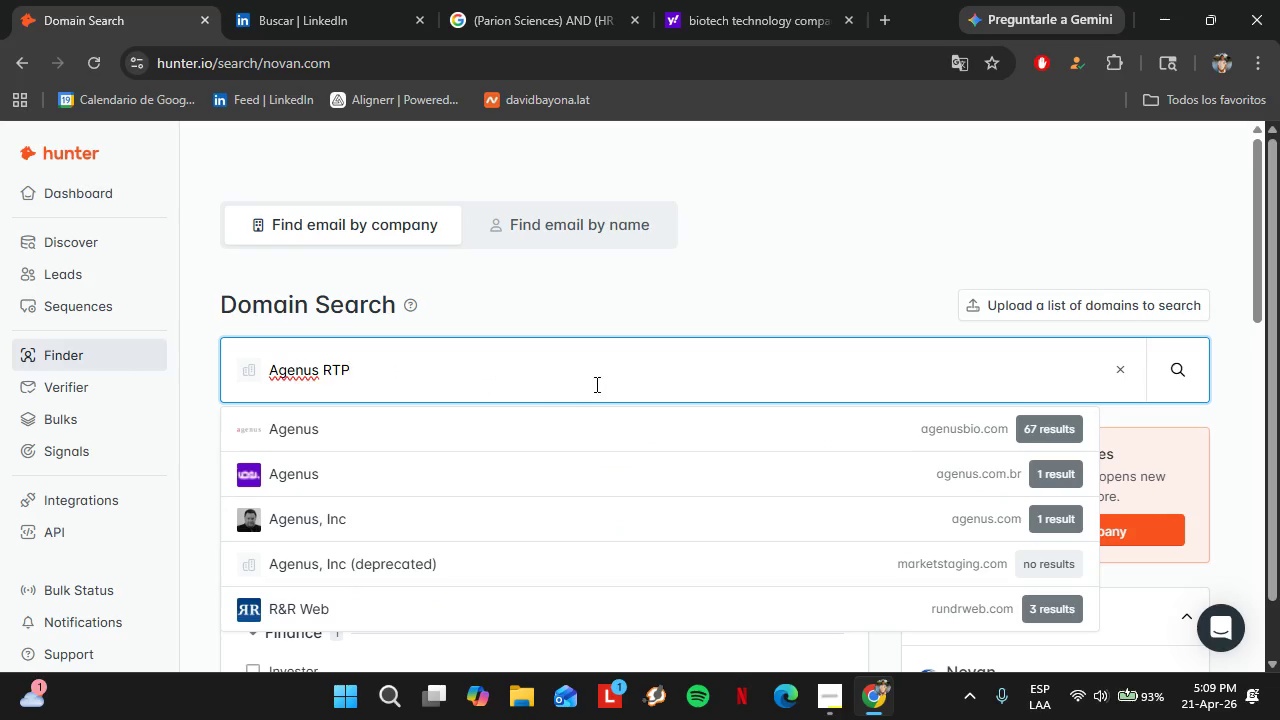 
left_click([423, 436])
 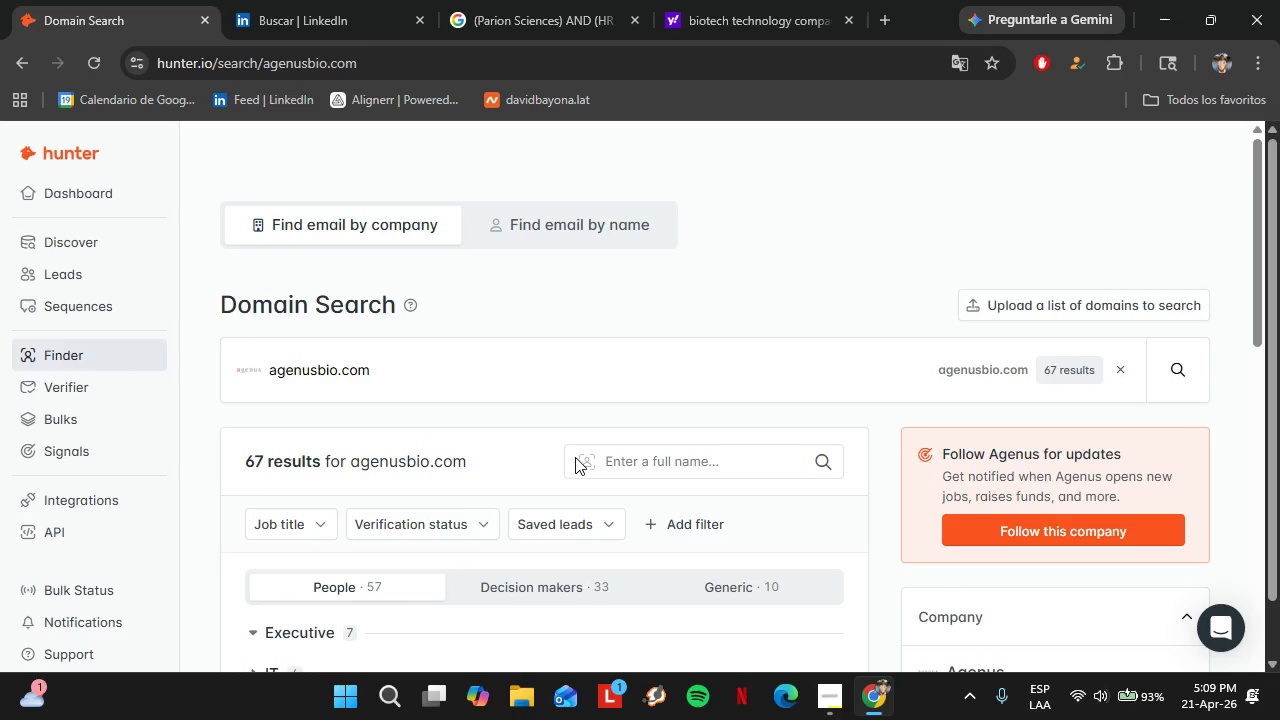 
scroll: coordinate [546, 435], scroll_direction: down, amount: 7.0
 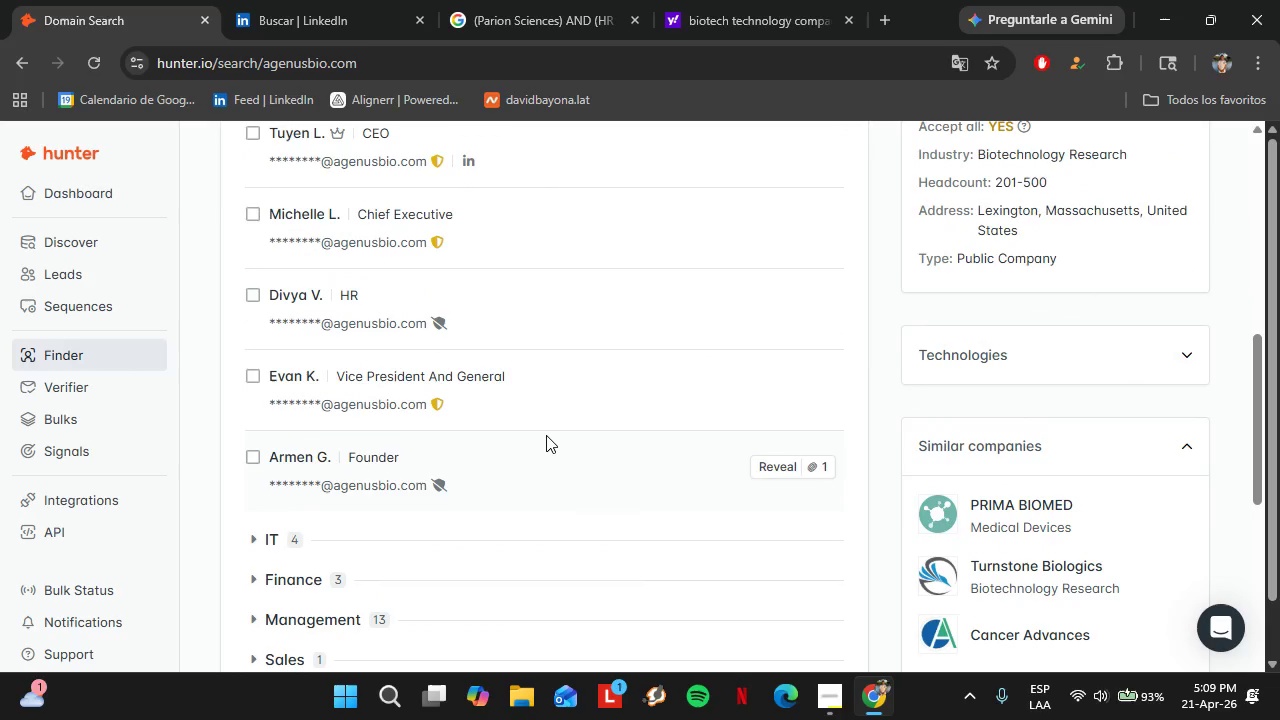 
scroll: coordinate [546, 435], scroll_direction: up, amount: 5.0
 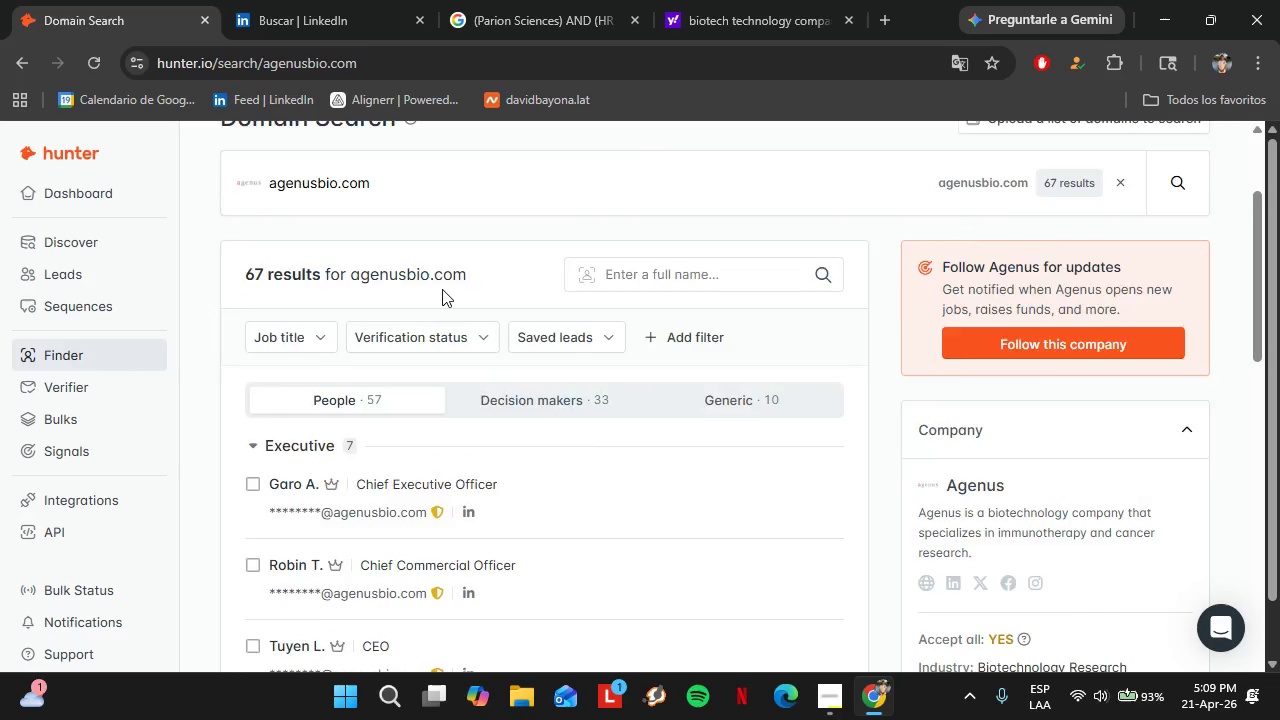 
left_click_drag(start_coordinate=[419, 372], to_coordinate=[202, 360])
 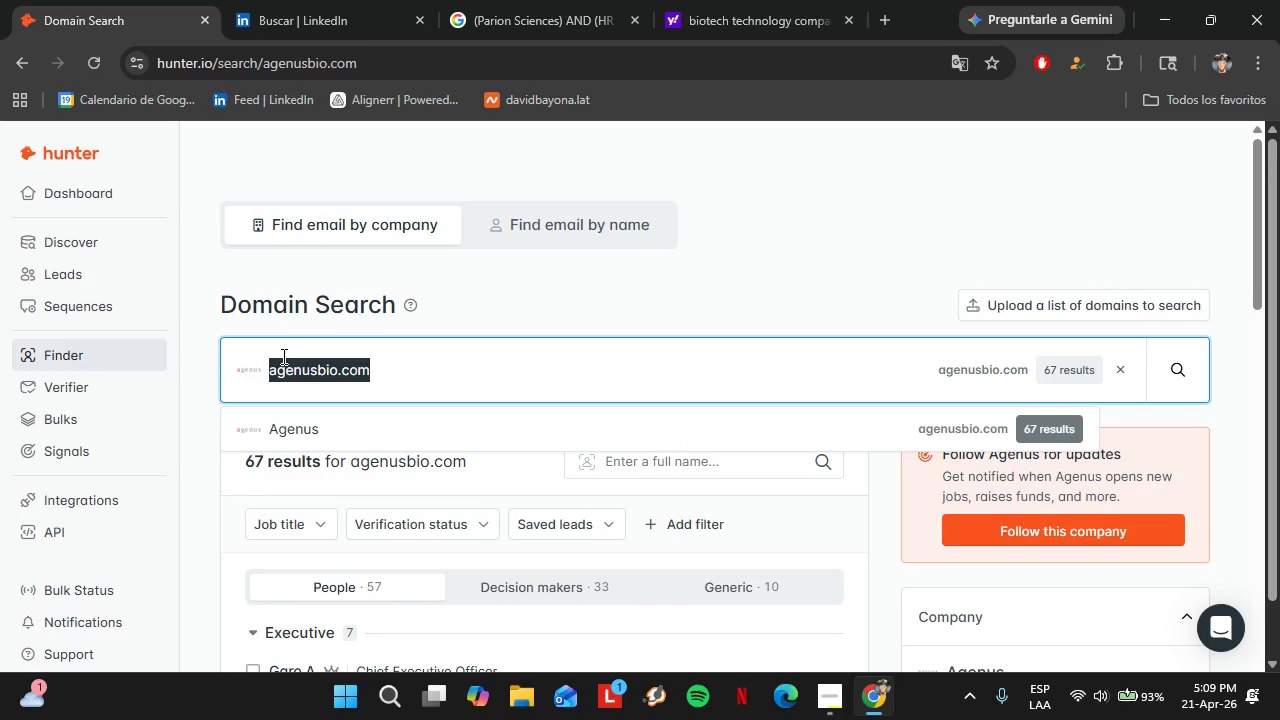 
scroll: coordinate [442, 289], scroll_direction: up, amount: 2.0
 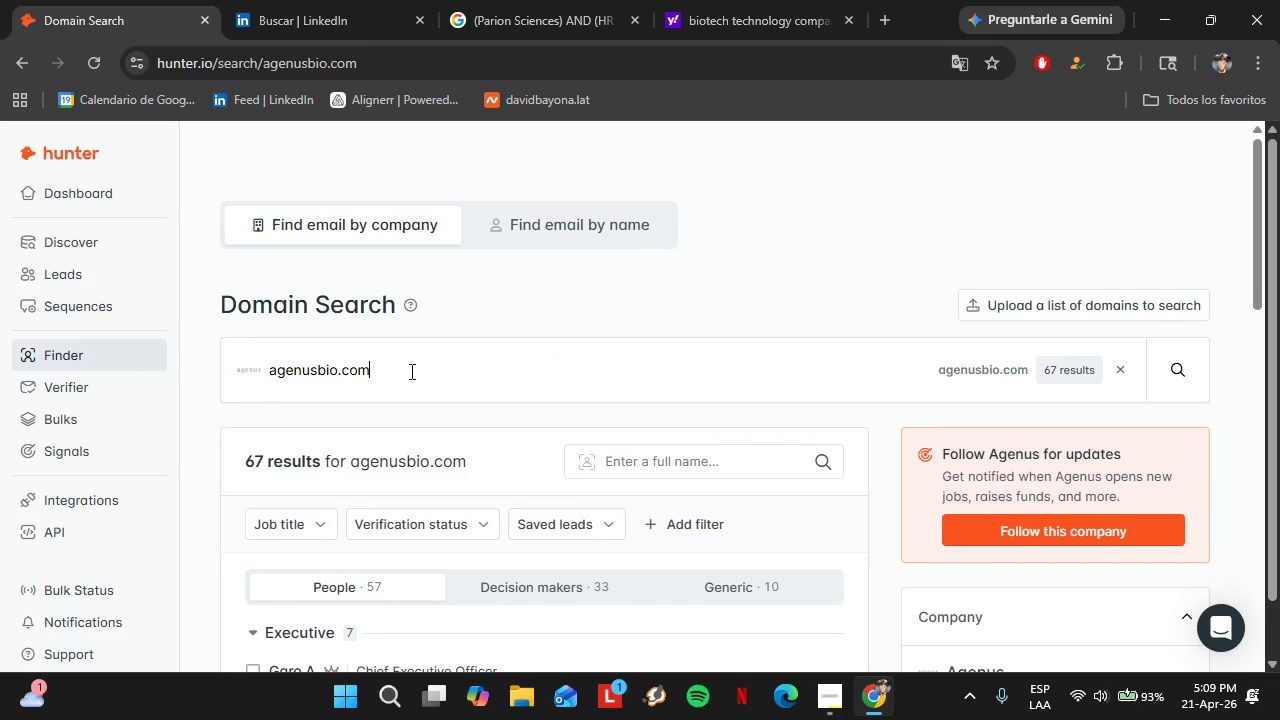 
type(clinipace)
 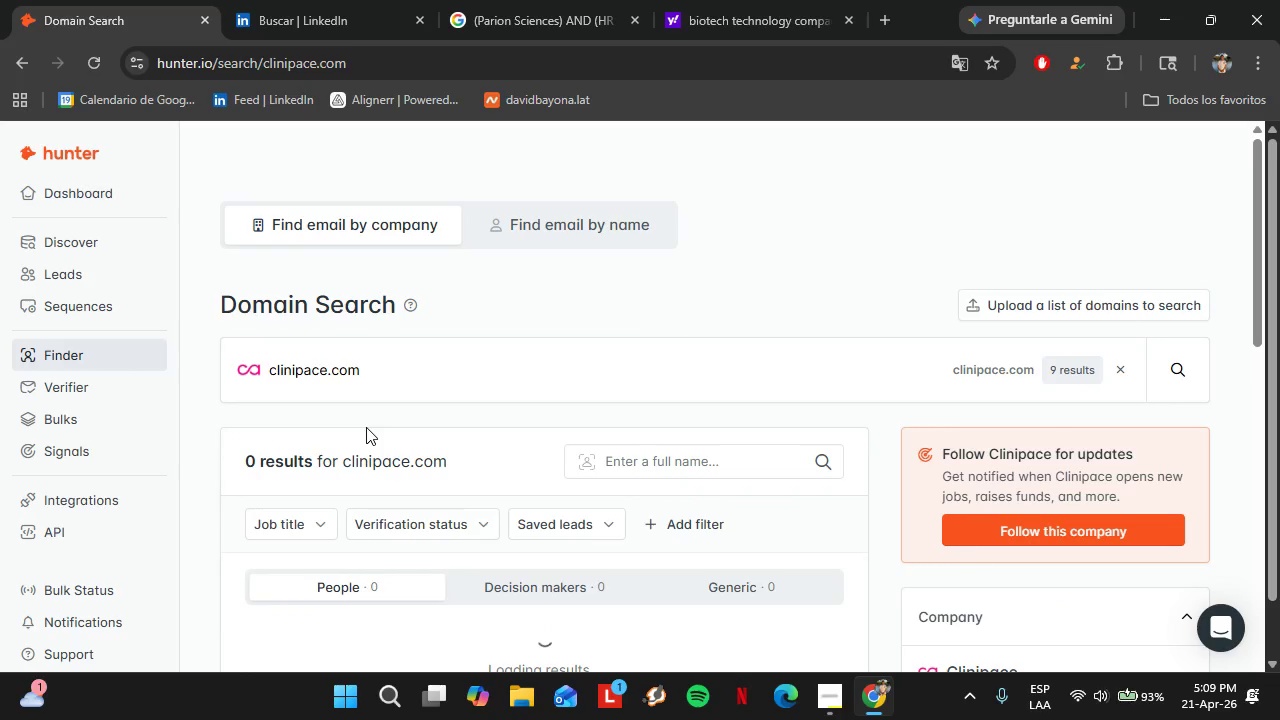 
mouse_move([417, 406])
 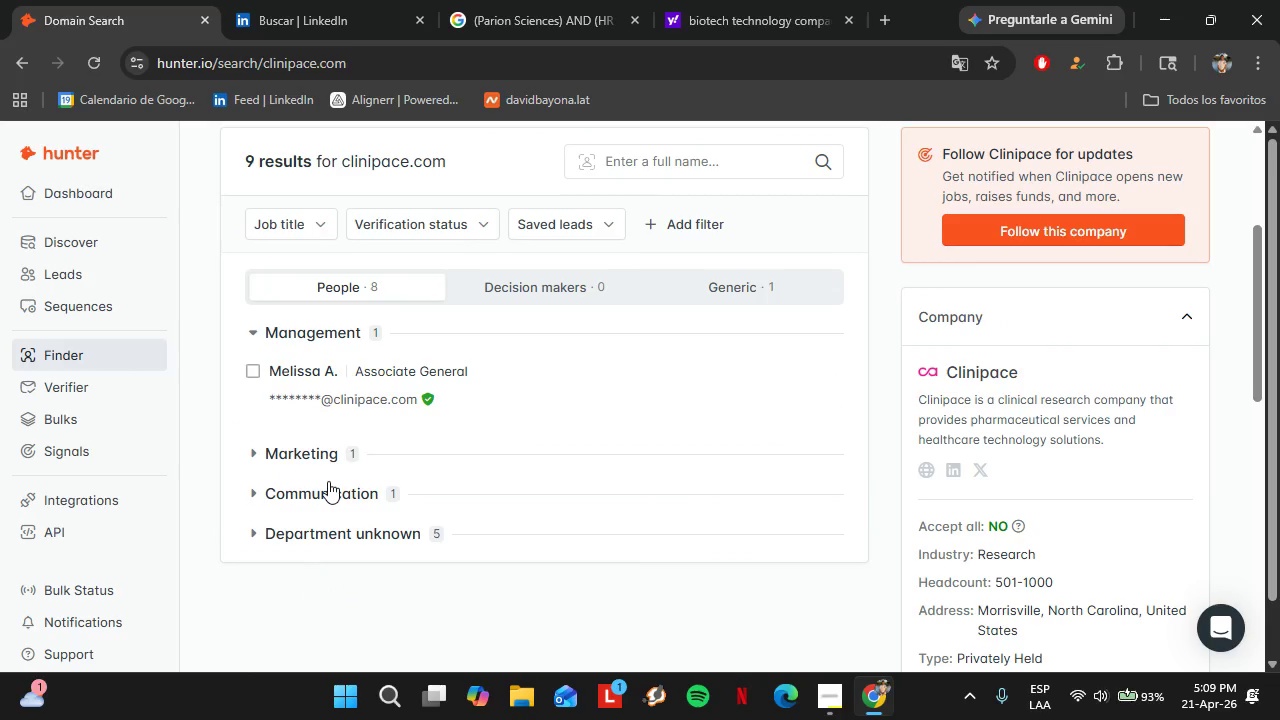 
scroll: coordinate [405, 415], scroll_direction: down, amount: 3.0
 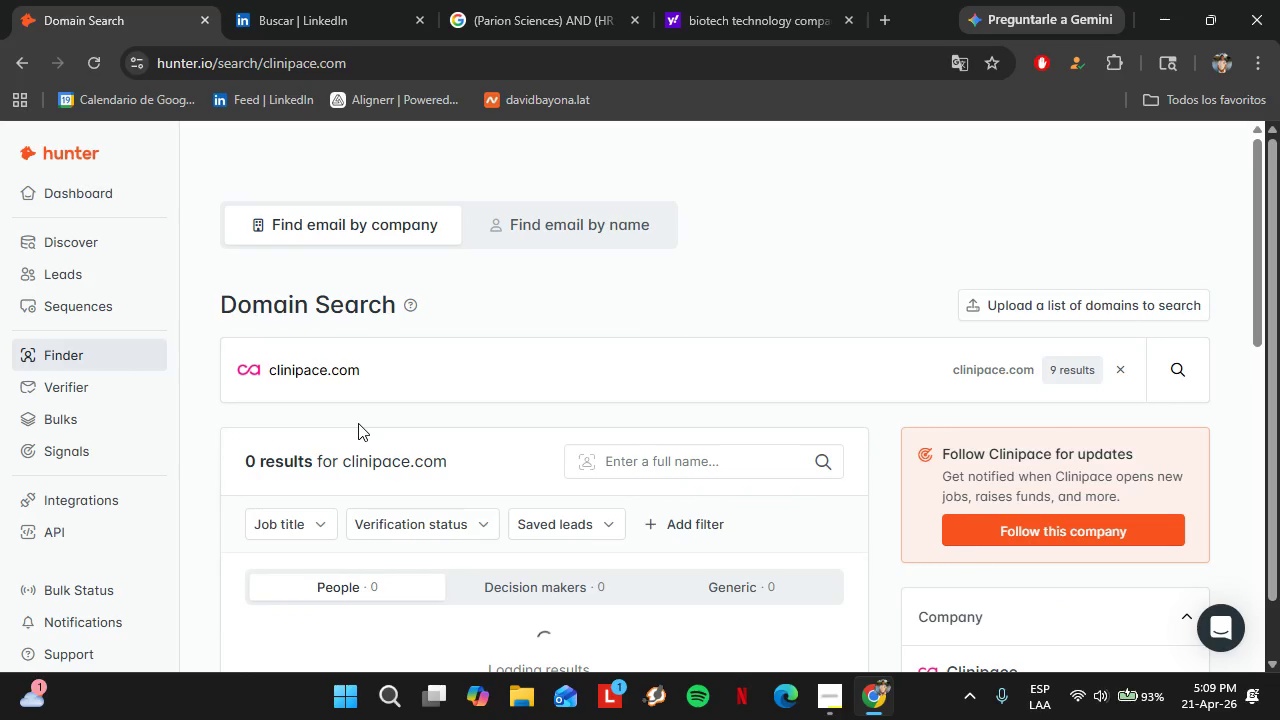 
left_click([324, 500])
 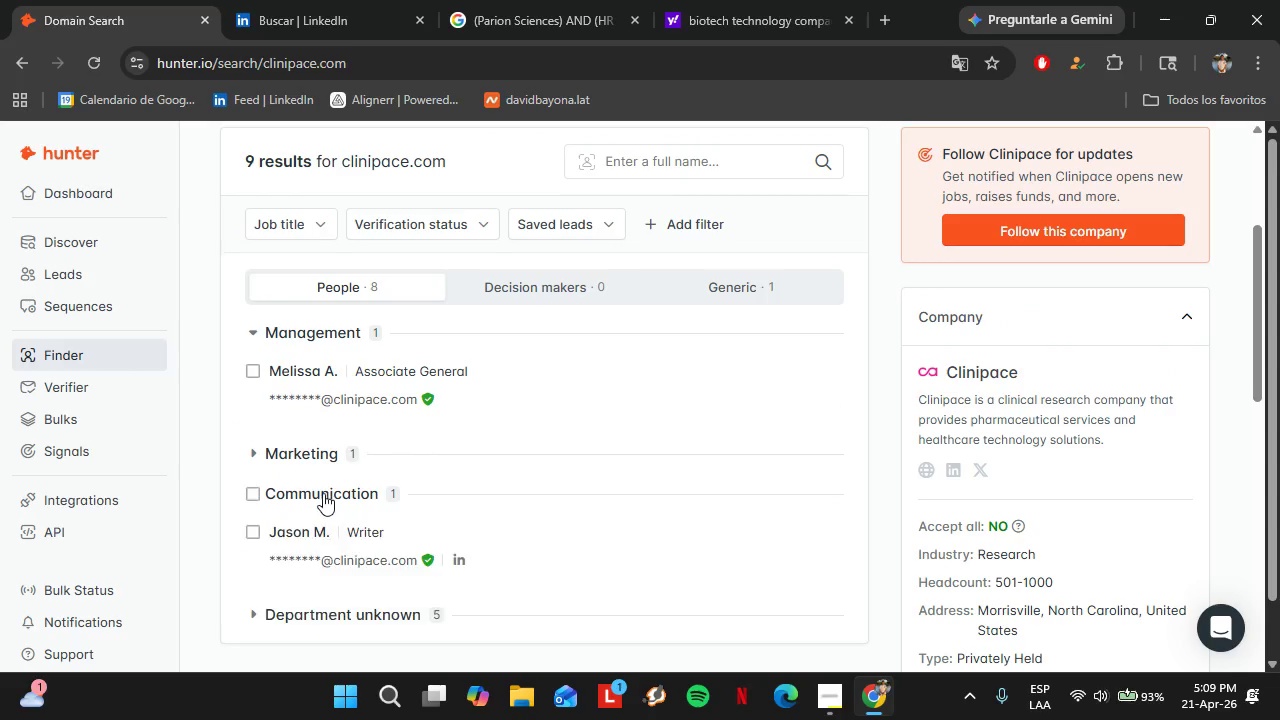 
left_click([323, 493])
 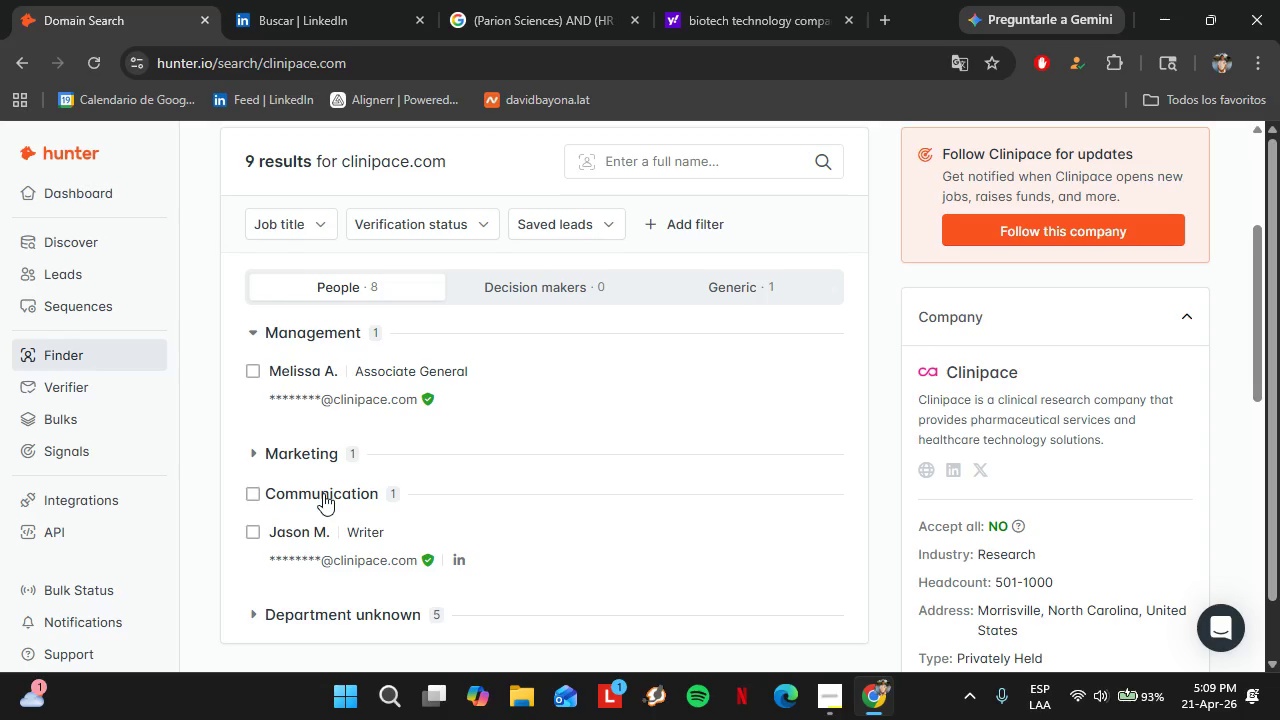 
left_click_drag(start_coordinate=[373, 241], to_coordinate=[244, 272])
 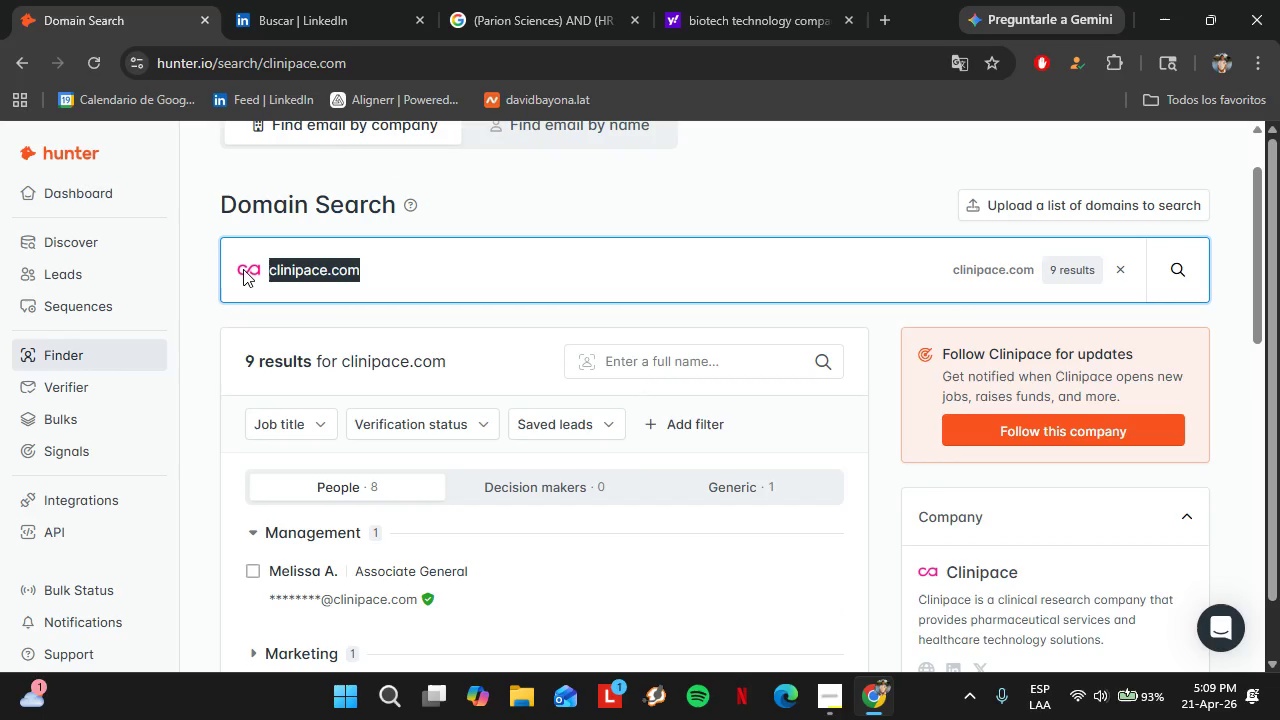 
scroll: coordinate [448, 437], scroll_direction: up, amount: 2.0
 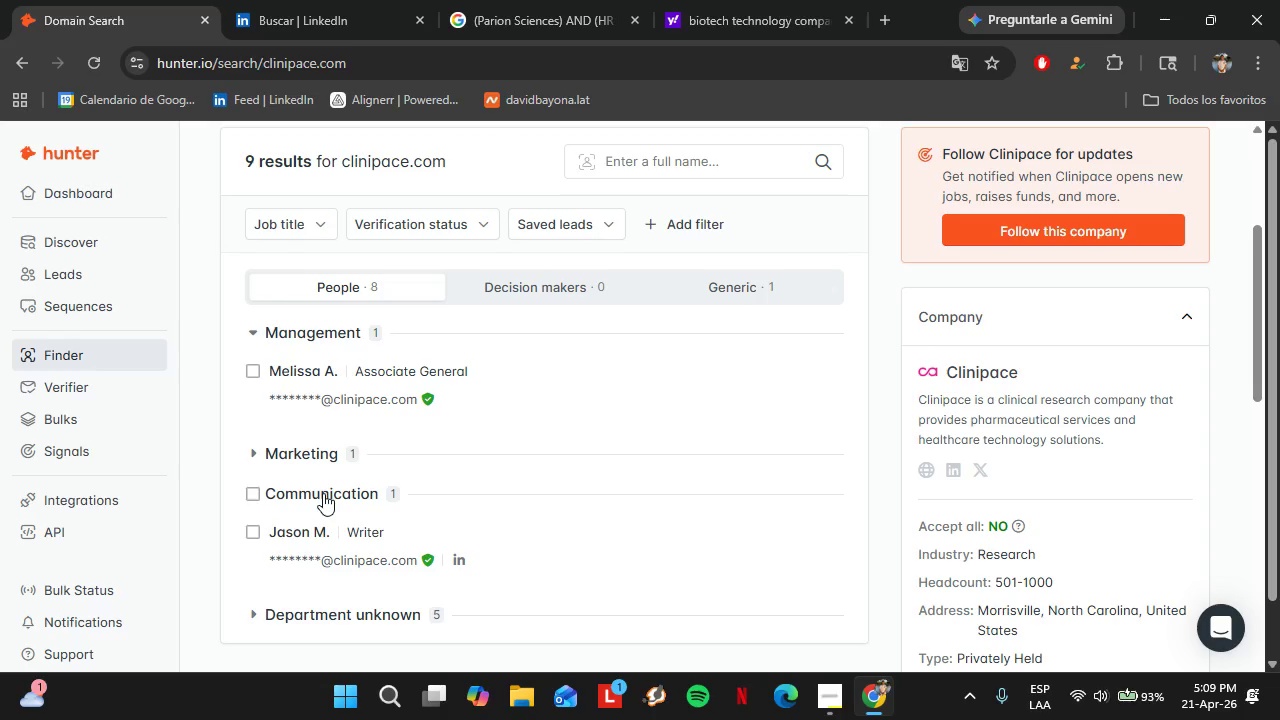 
type(Bioa)
key(Backspace)
type(Atla)
 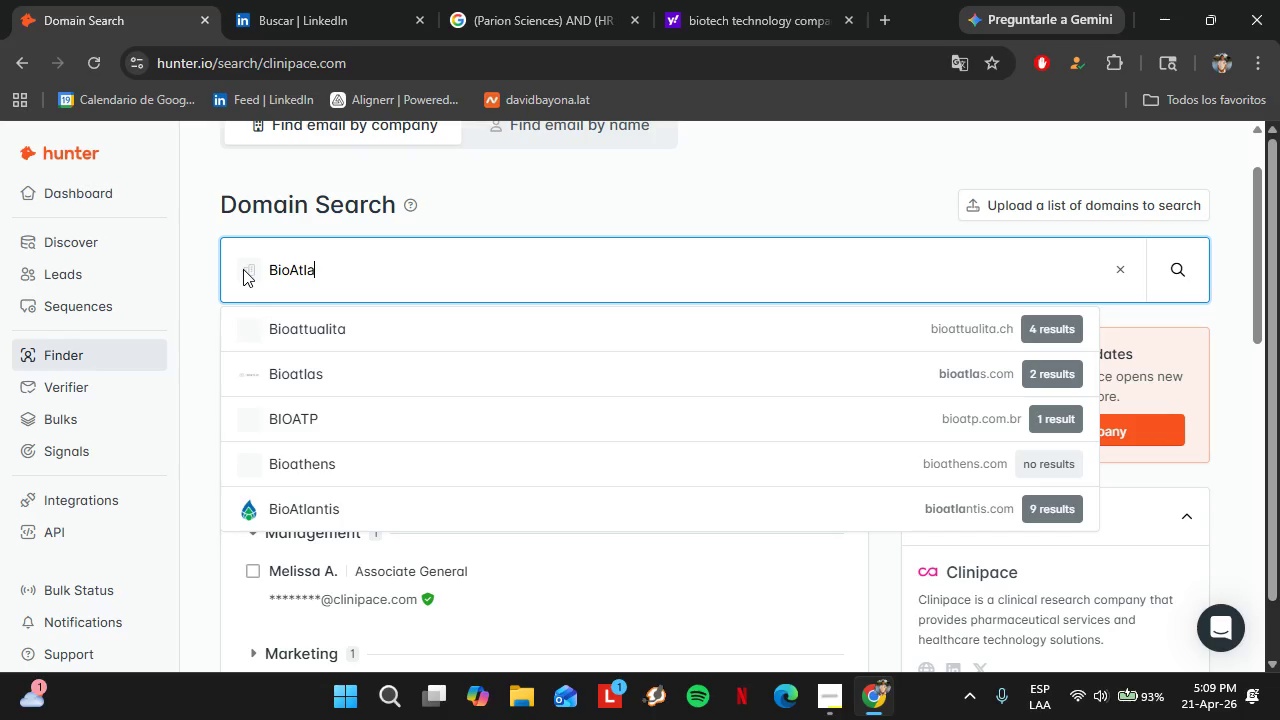 
wait(9.08)
 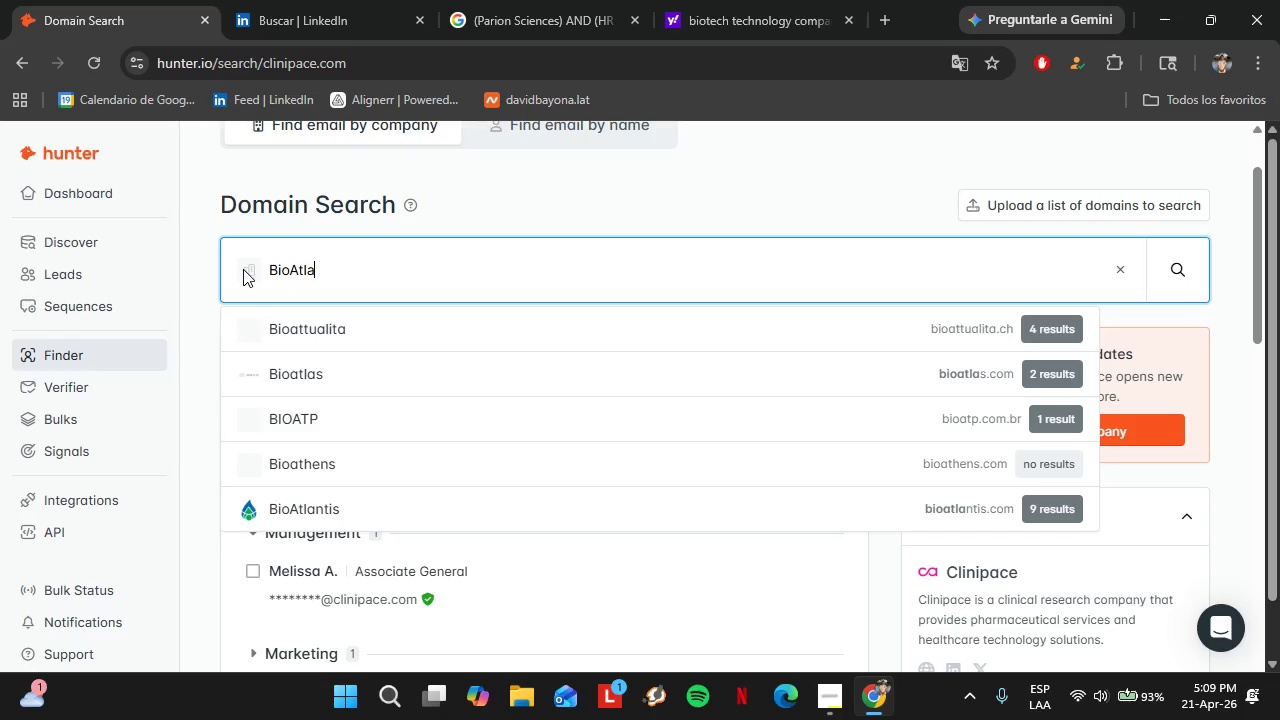 
type(.com)
 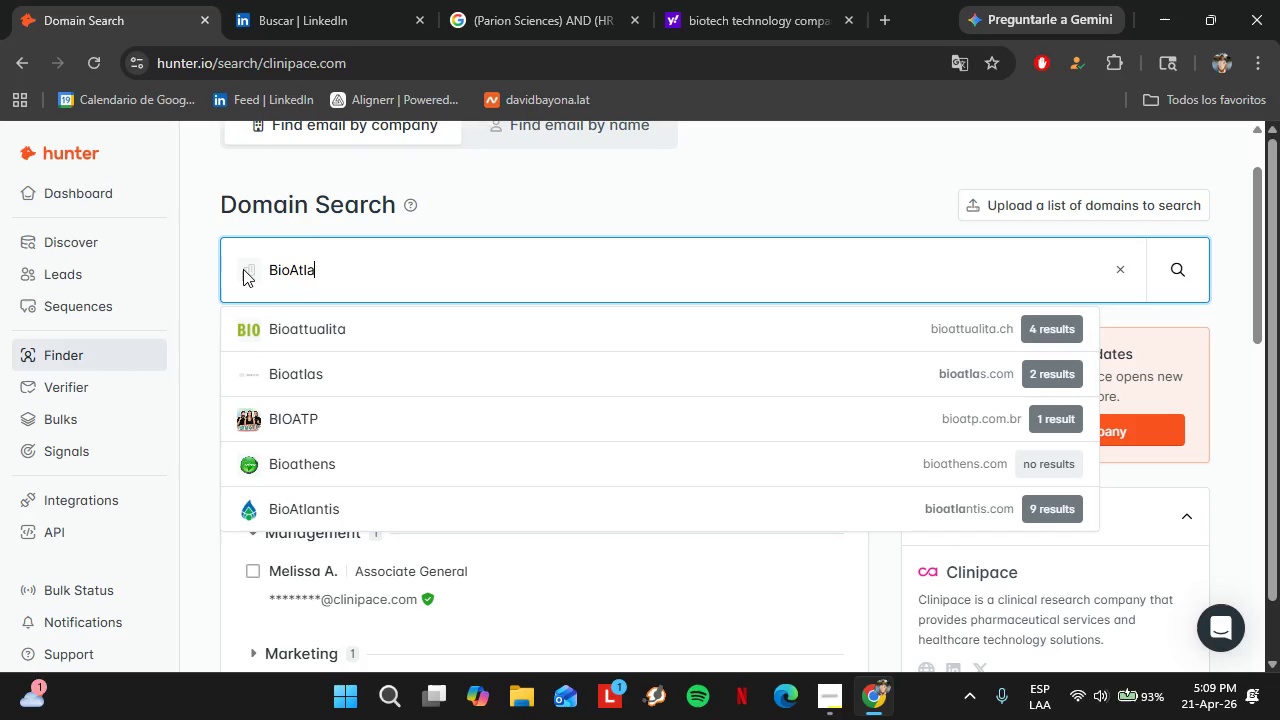 
left_click([389, 315])
 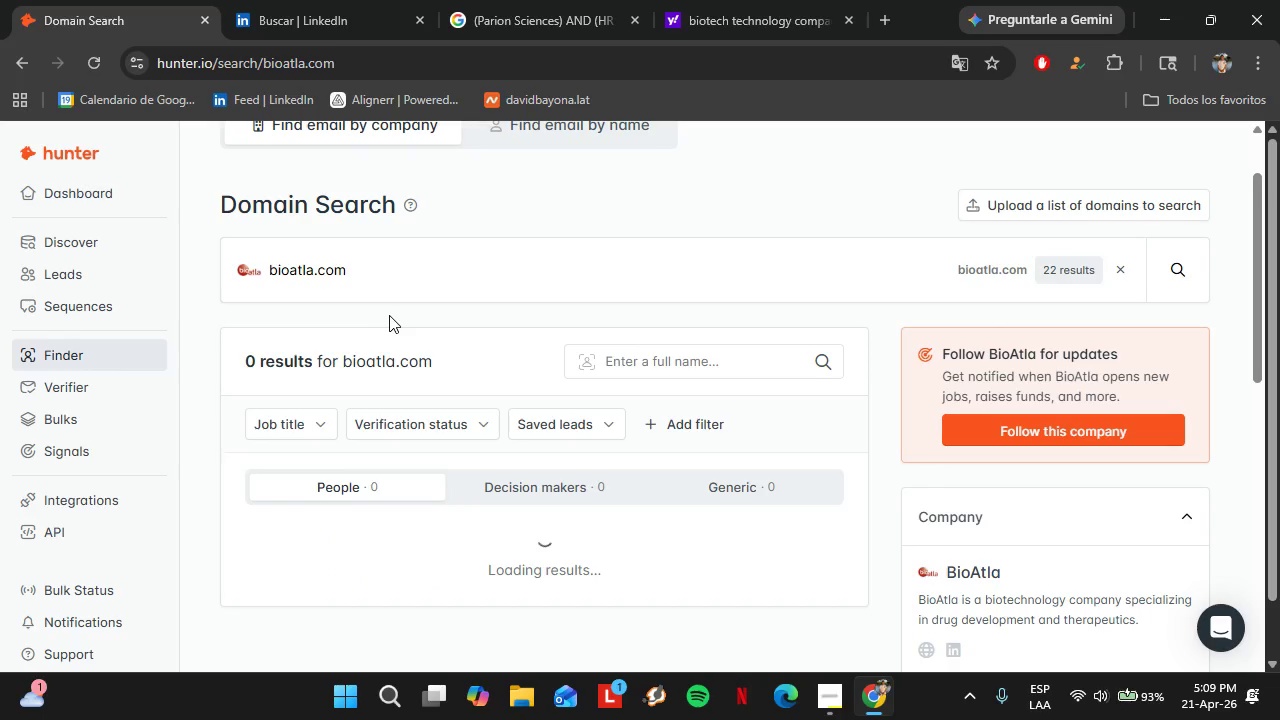 
wait(25.31)
 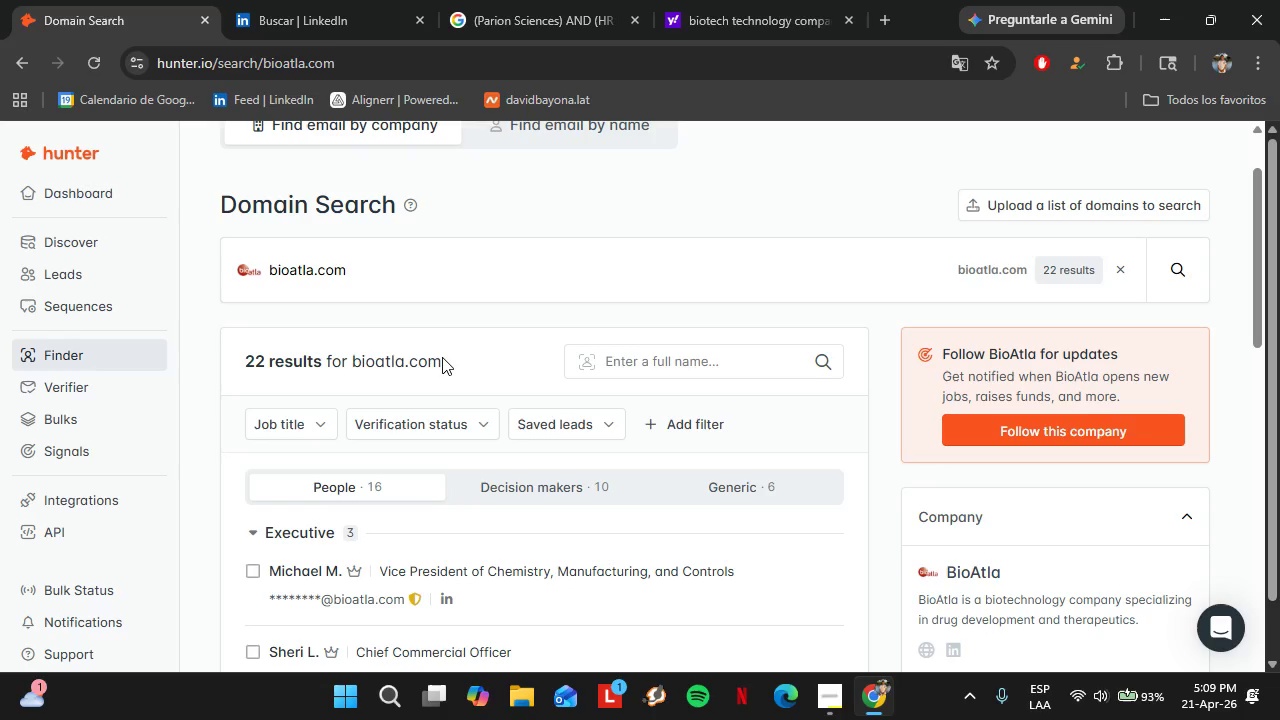 
left_click_drag(start_coordinate=[1255, 276], to_coordinate=[1259, 442])
 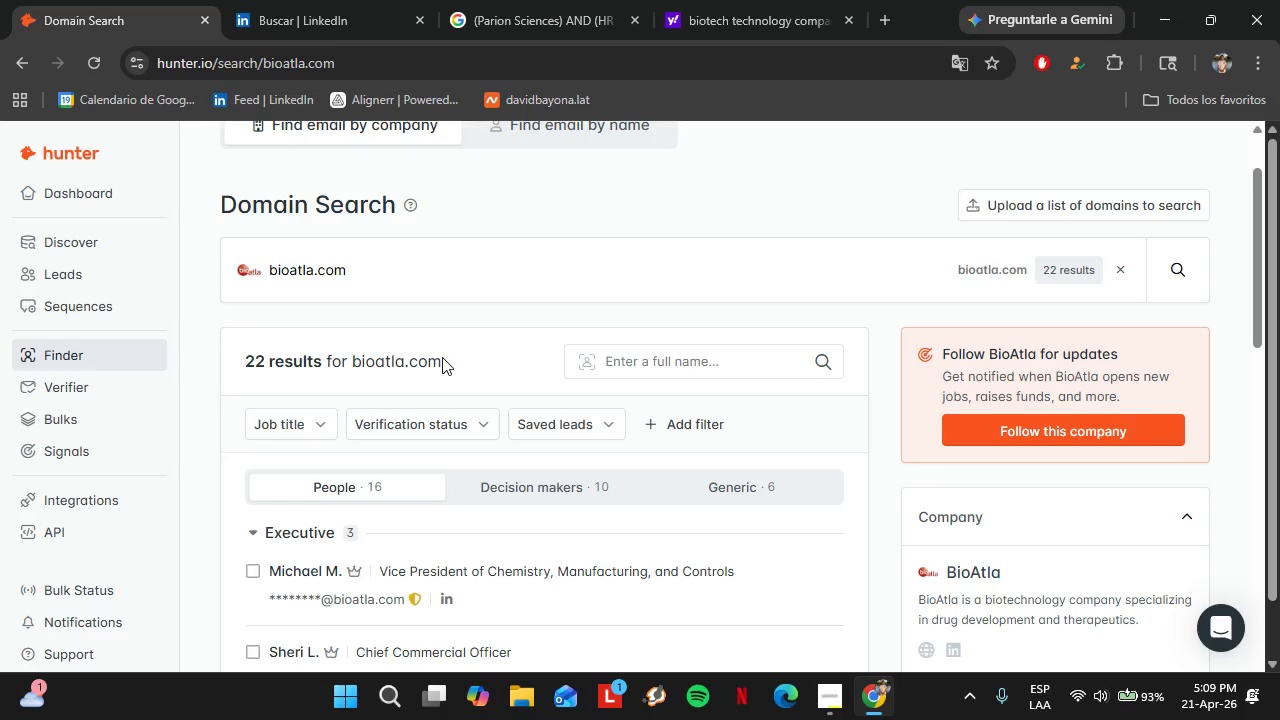 
wait(5.61)
 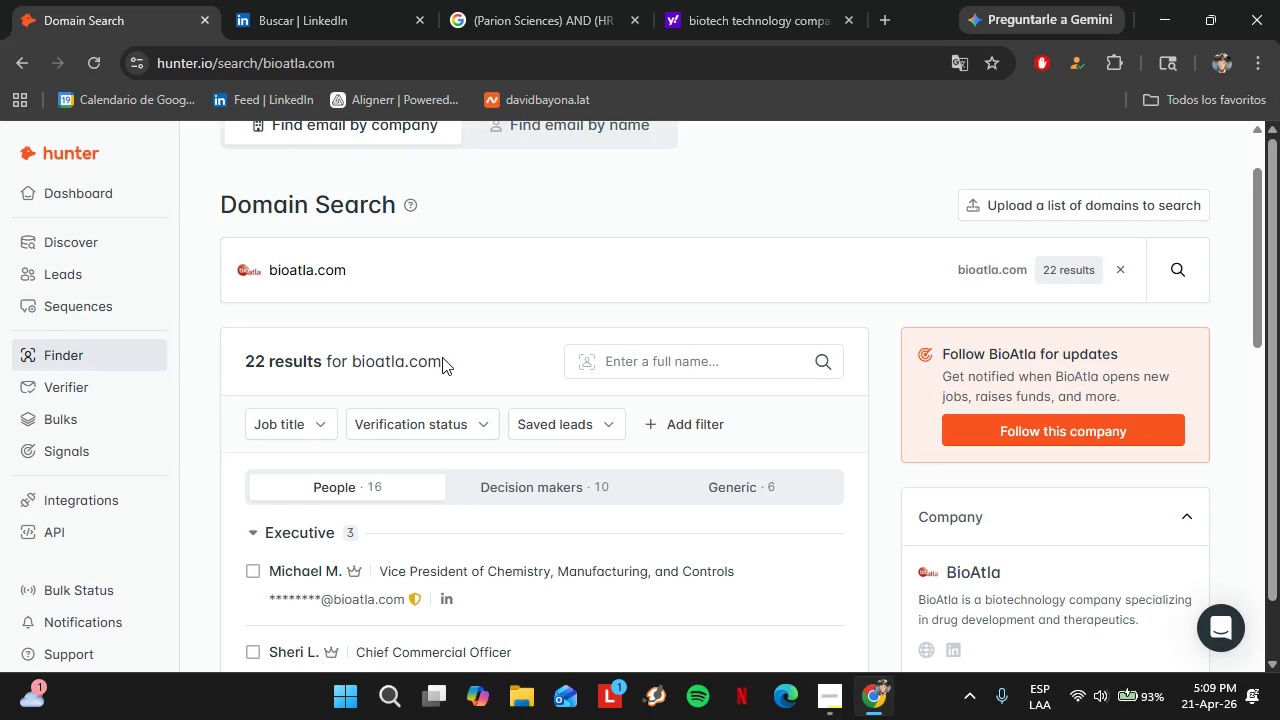 
left_click_drag(start_coordinate=[1260, 340], to_coordinate=[1257, 371])
 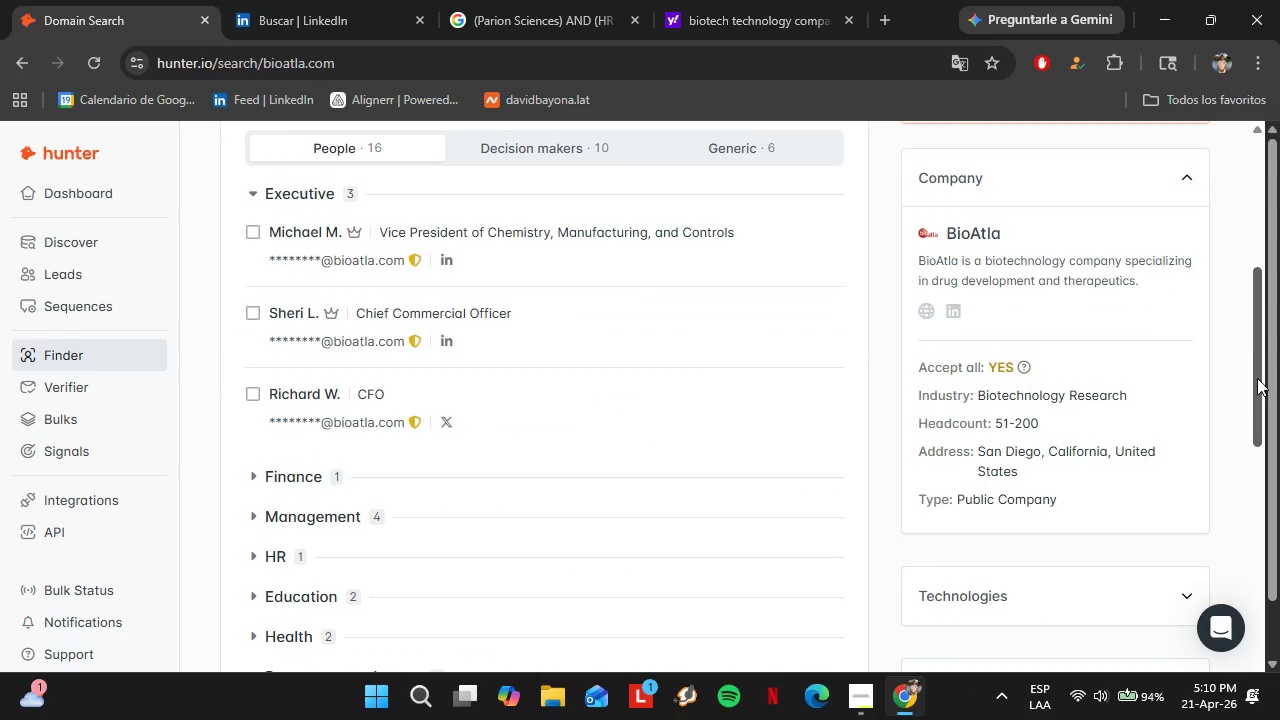 
left_click_drag(start_coordinate=[1257, 372], to_coordinate=[1279, 383])
 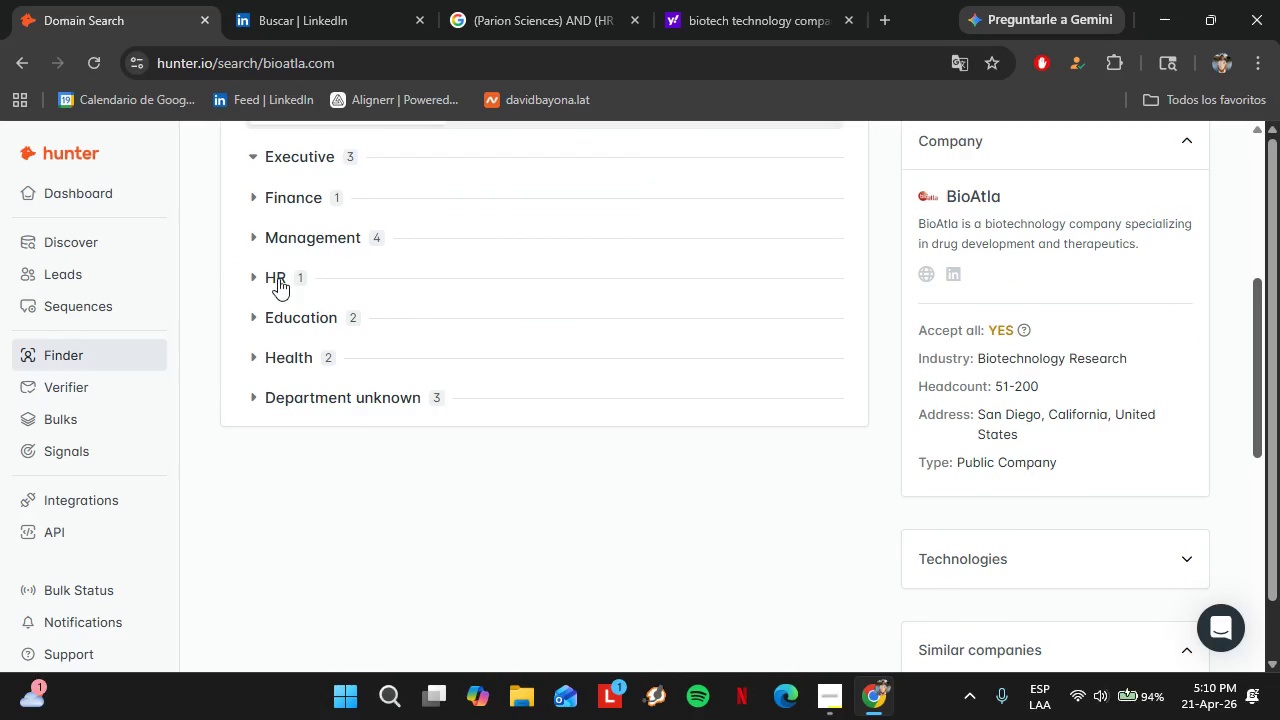 
scroll: coordinate [614, 489], scroll_direction: down, amount: 5.0
 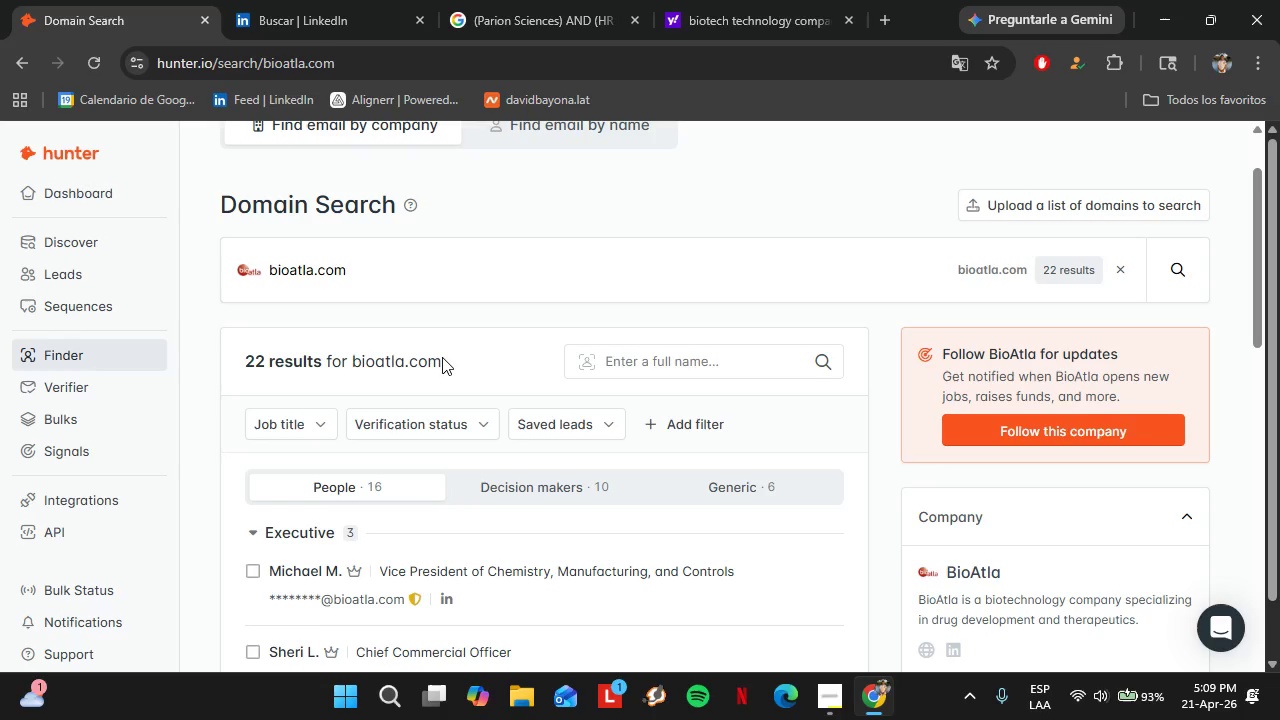 
scroll: coordinate [886, 487], scroll_direction: up, amount: 2.0
 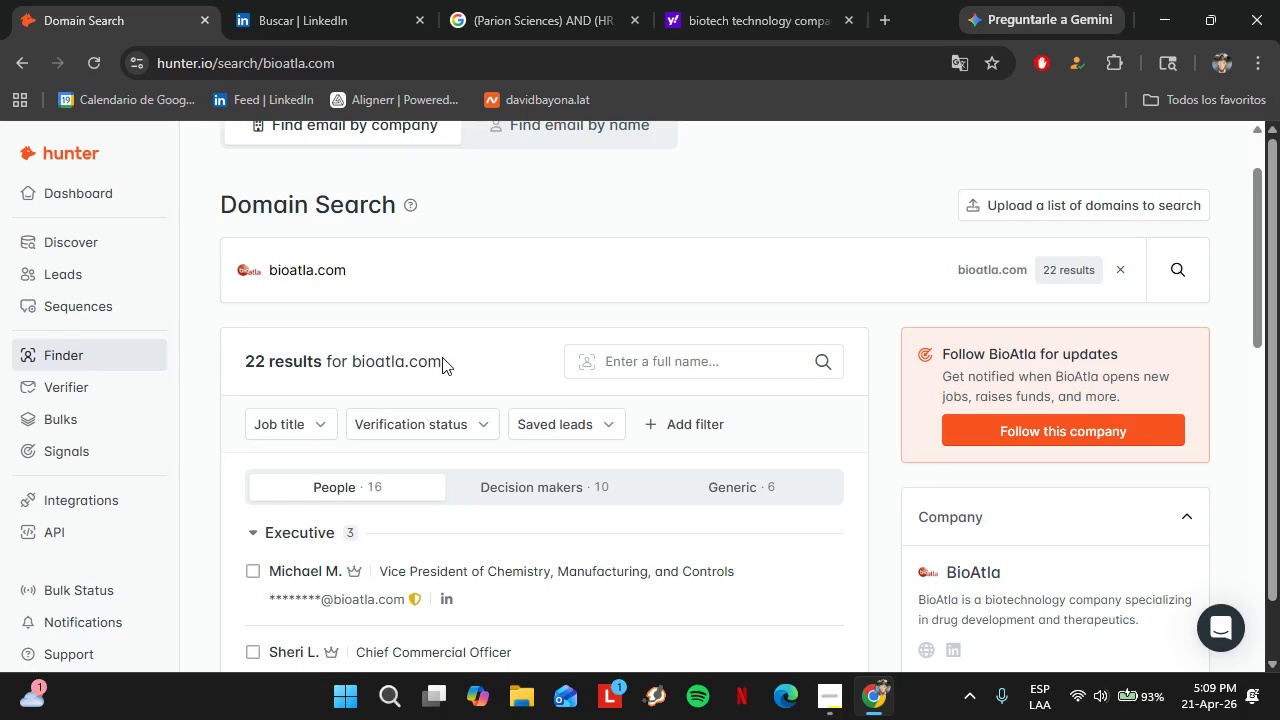 
scroll: coordinate [1256, 275], scroll_direction: down, amount: 3.0
 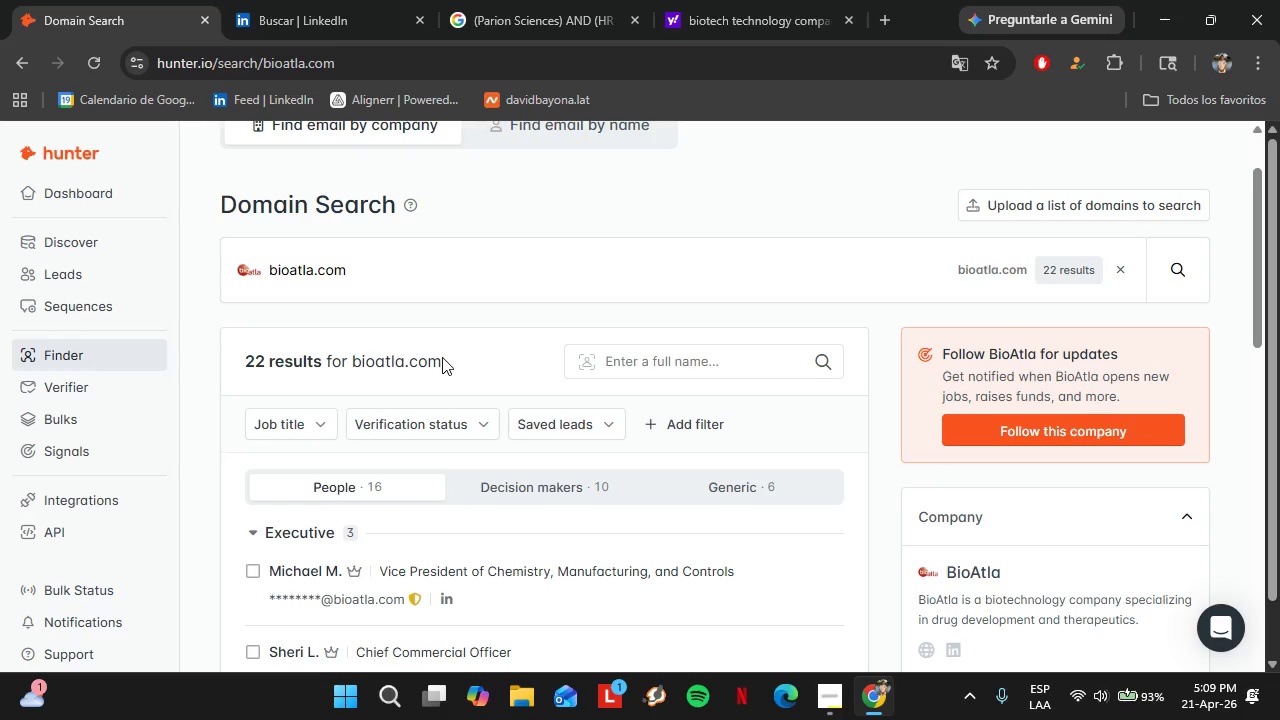 
left_click([278, 278])
 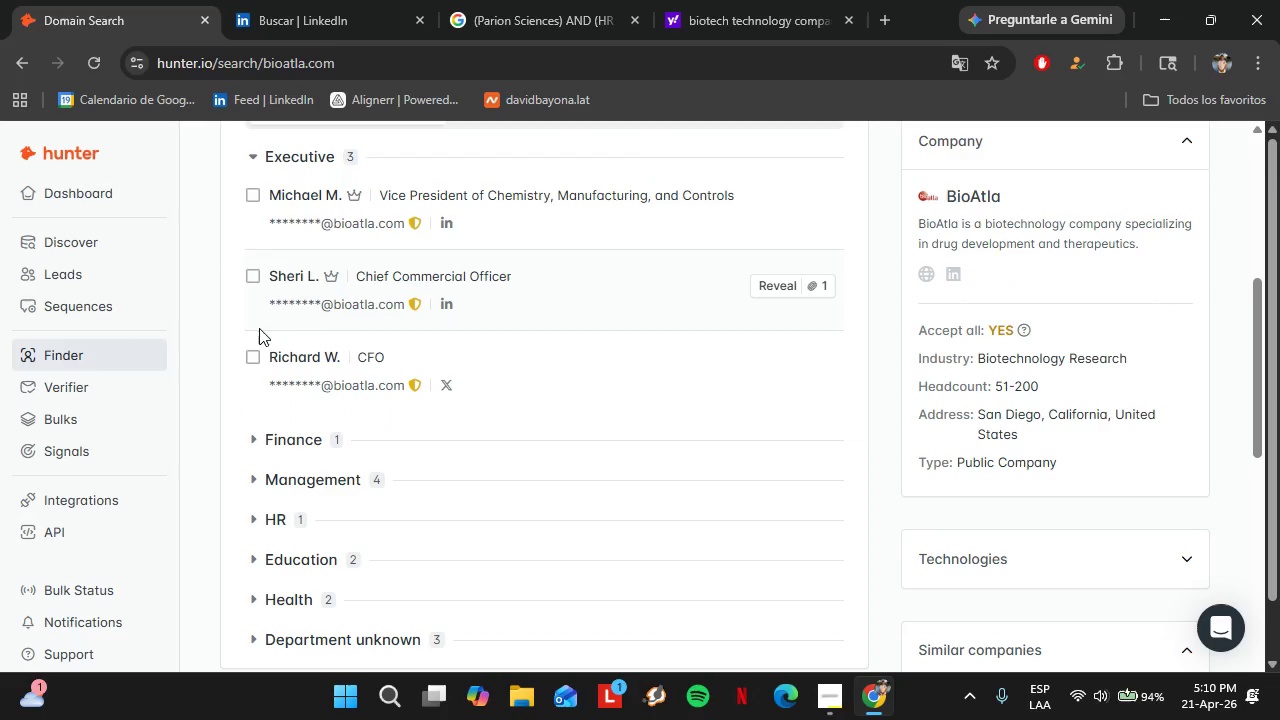 
left_click([272, 520])
 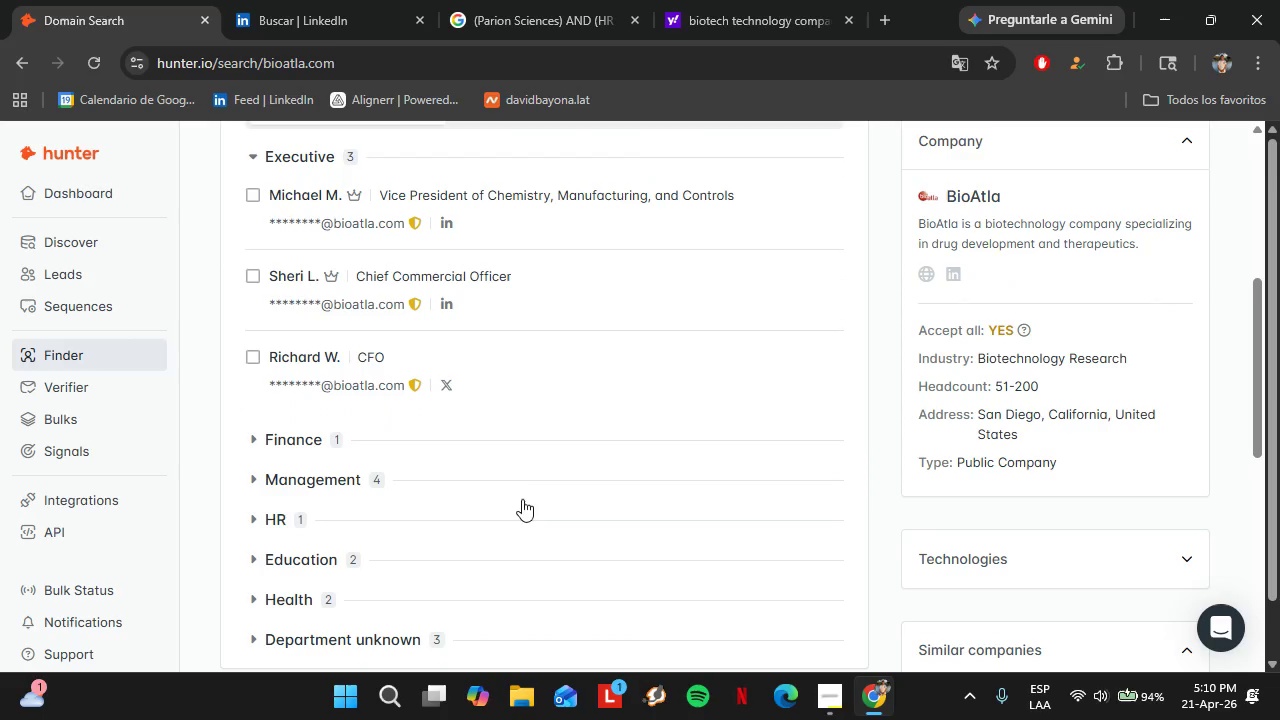 
mouse_move([545, 498])
 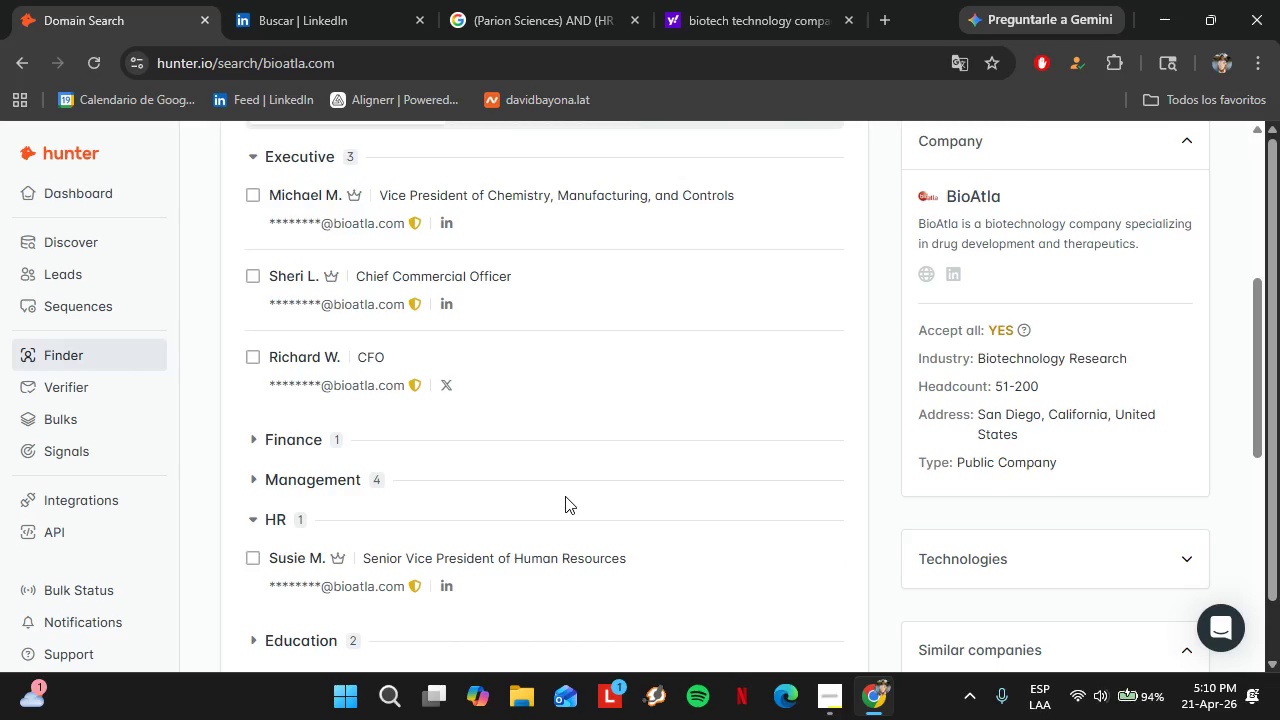 
left_click_drag(start_coordinate=[365, 384], to_coordinate=[223, 379])
 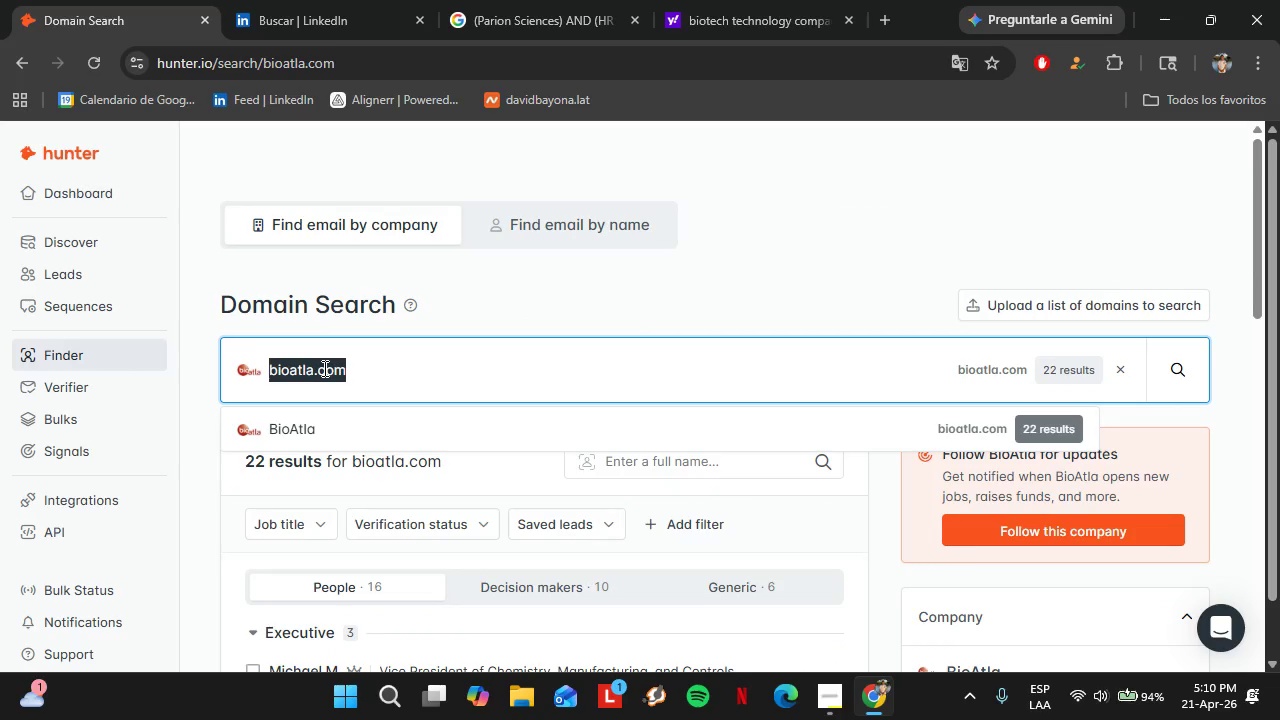 
scroll: coordinate [565, 496], scroll_direction: up, amount: 7.0
 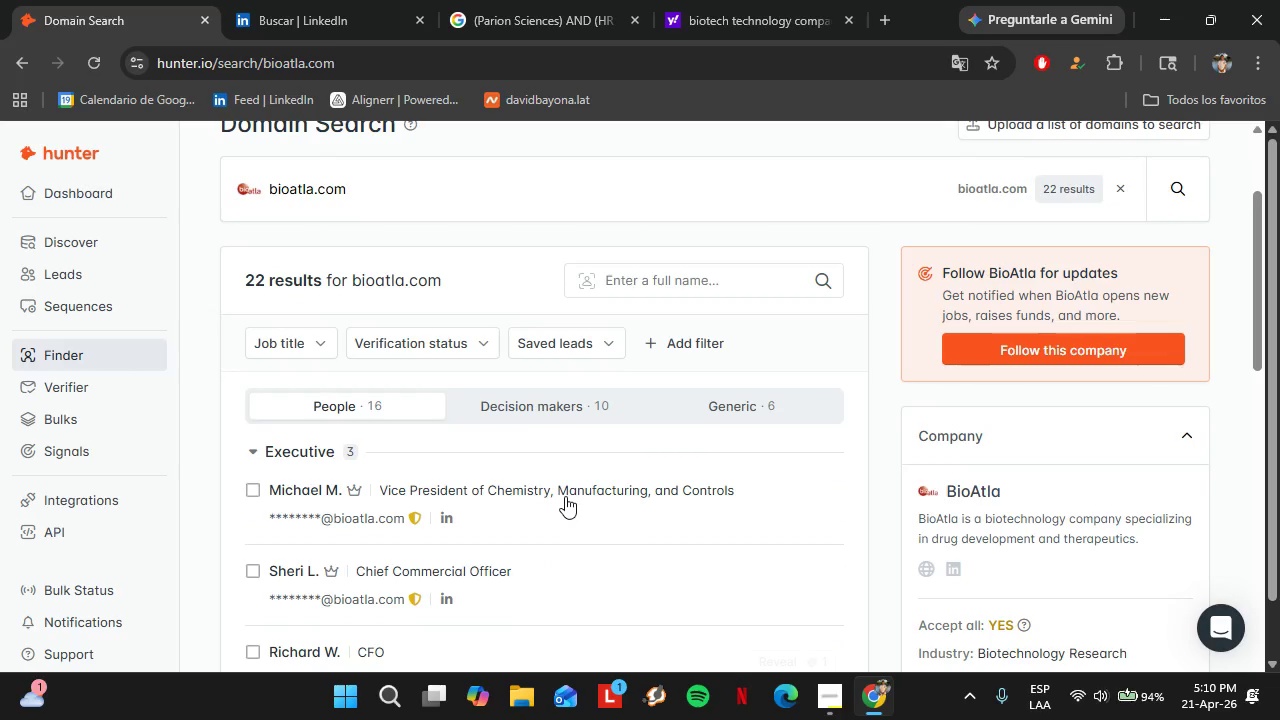 
type(Cato Reserch)
 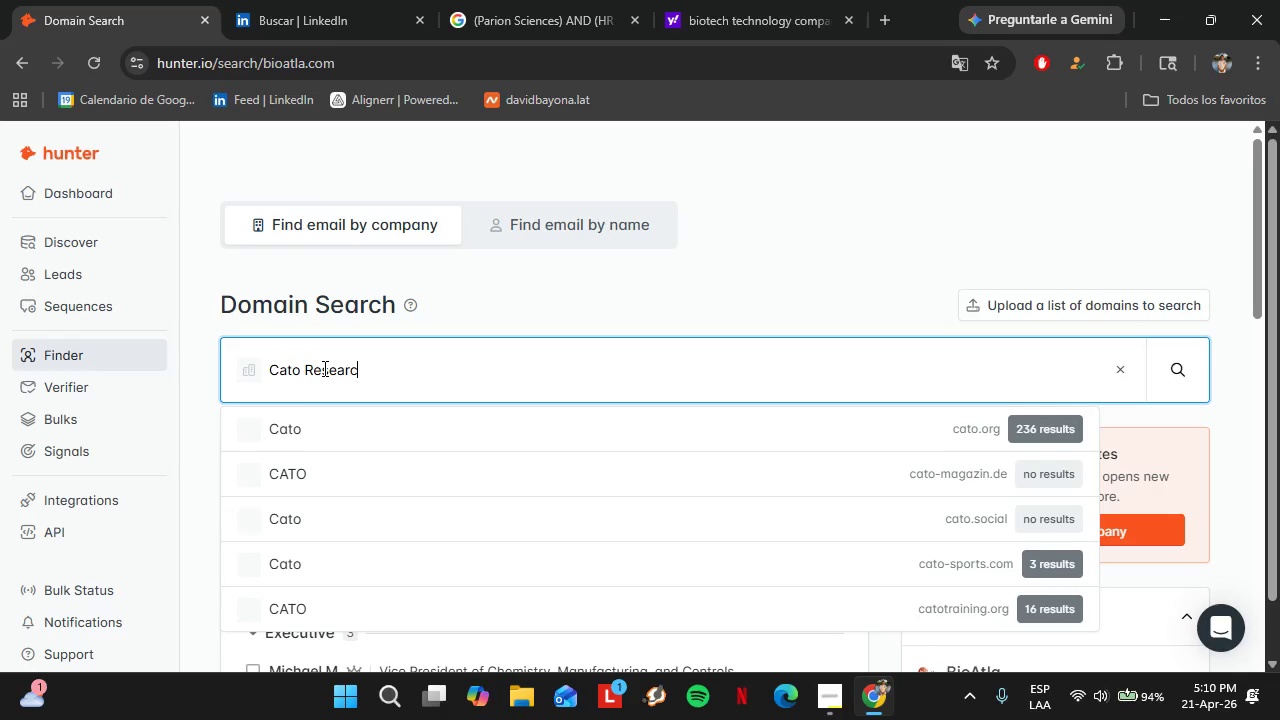 
wait(12.42)
 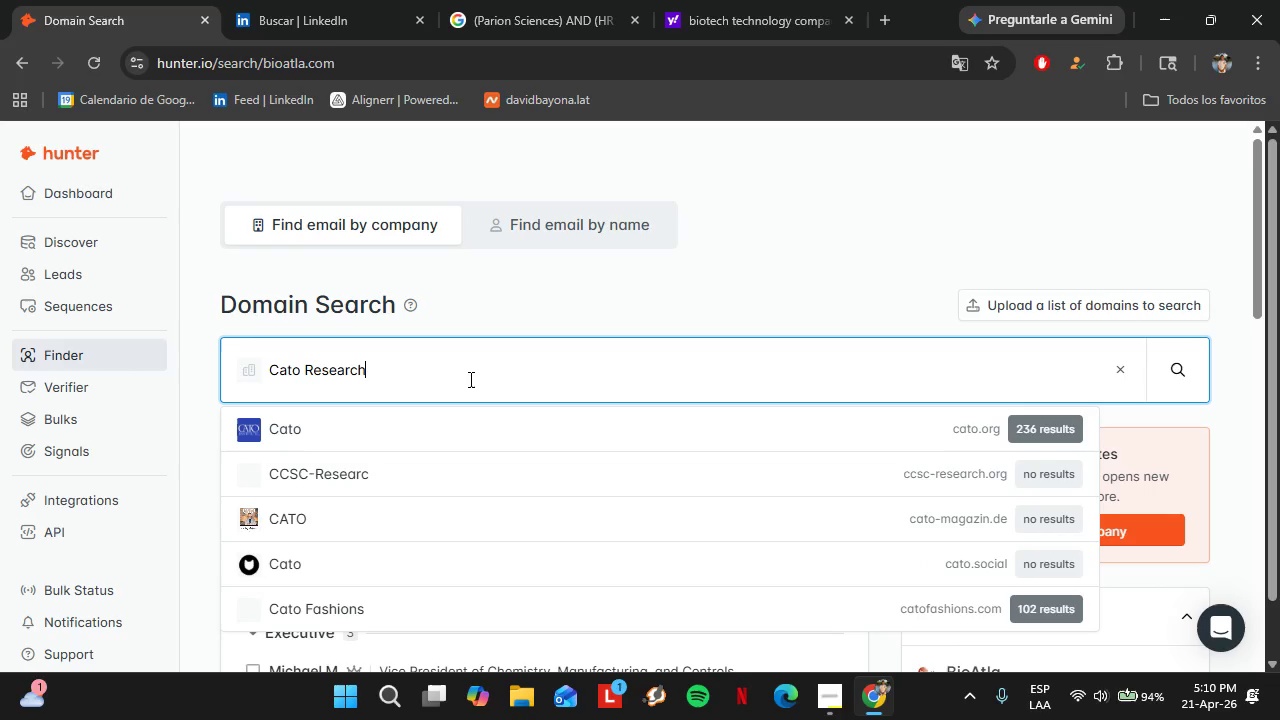 
left_click([282, 433])
 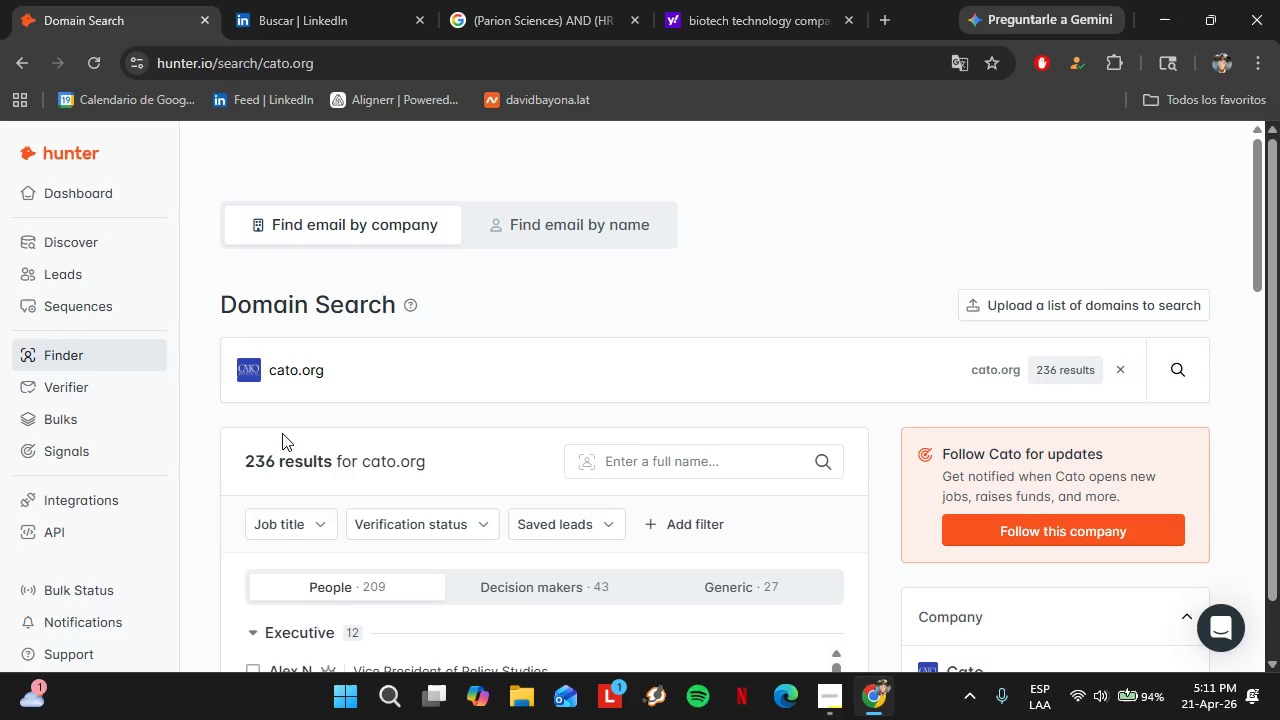 
wait(14.95)
 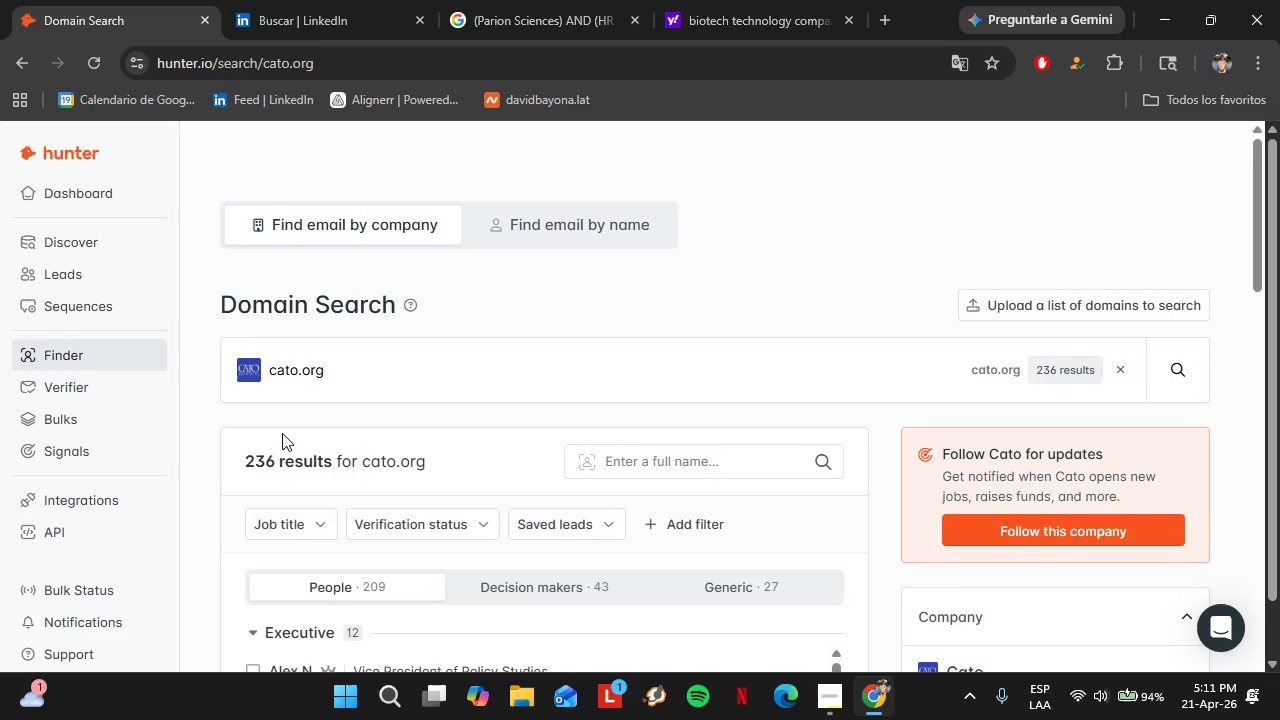 
scroll: coordinate [499, 338], scroll_direction: down, amount: 3.0
 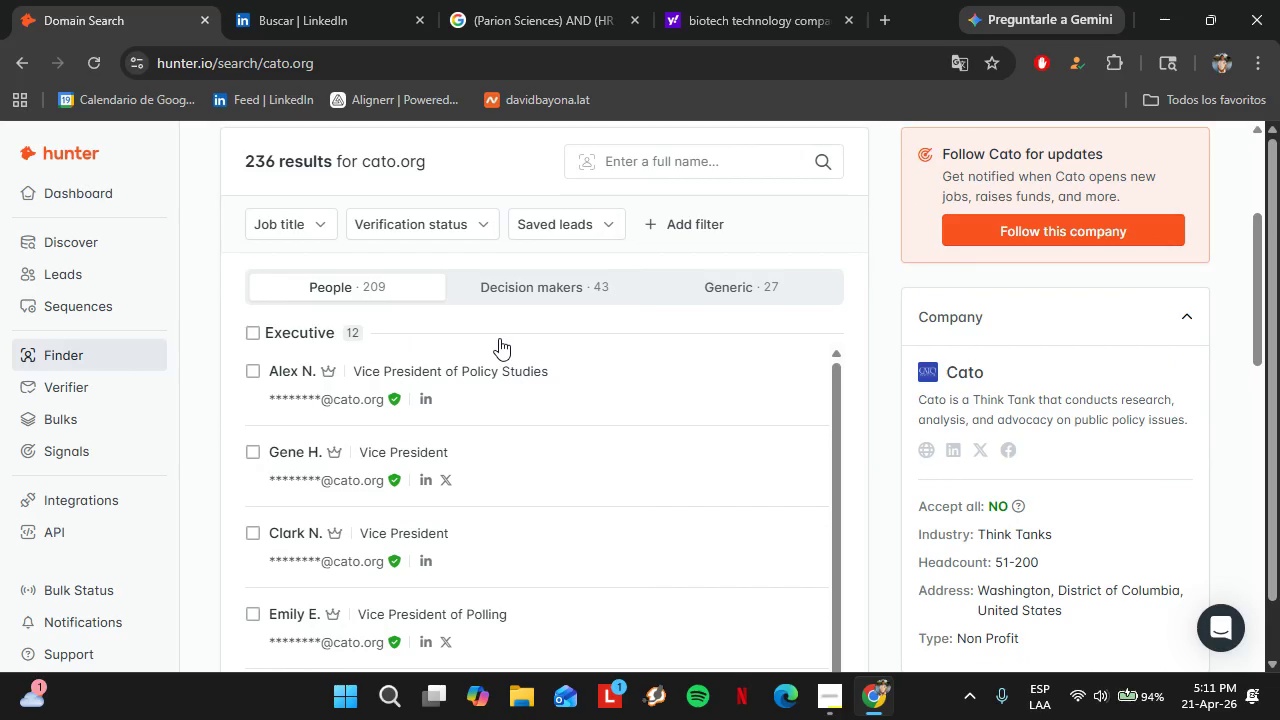 
left_click_drag(start_coordinate=[361, 261], to_coordinate=[304, 271])
 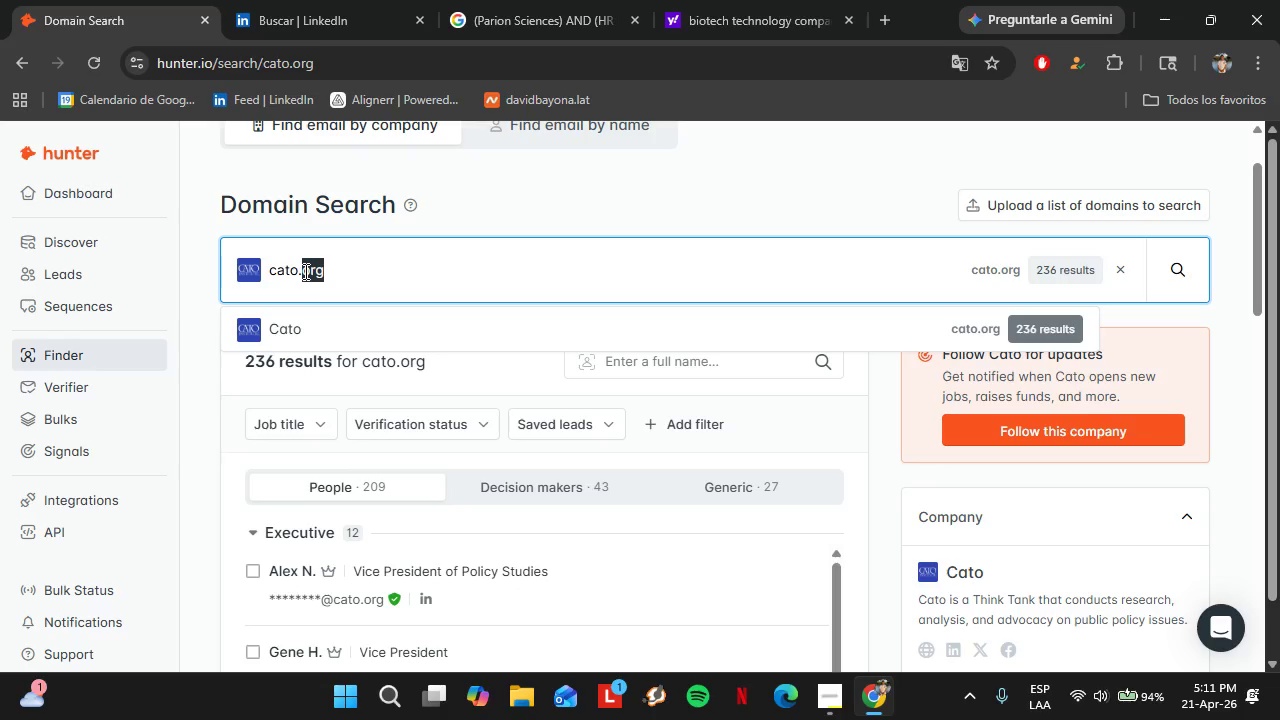 
scroll: coordinate [499, 338], scroll_direction: up, amount: 3.0
 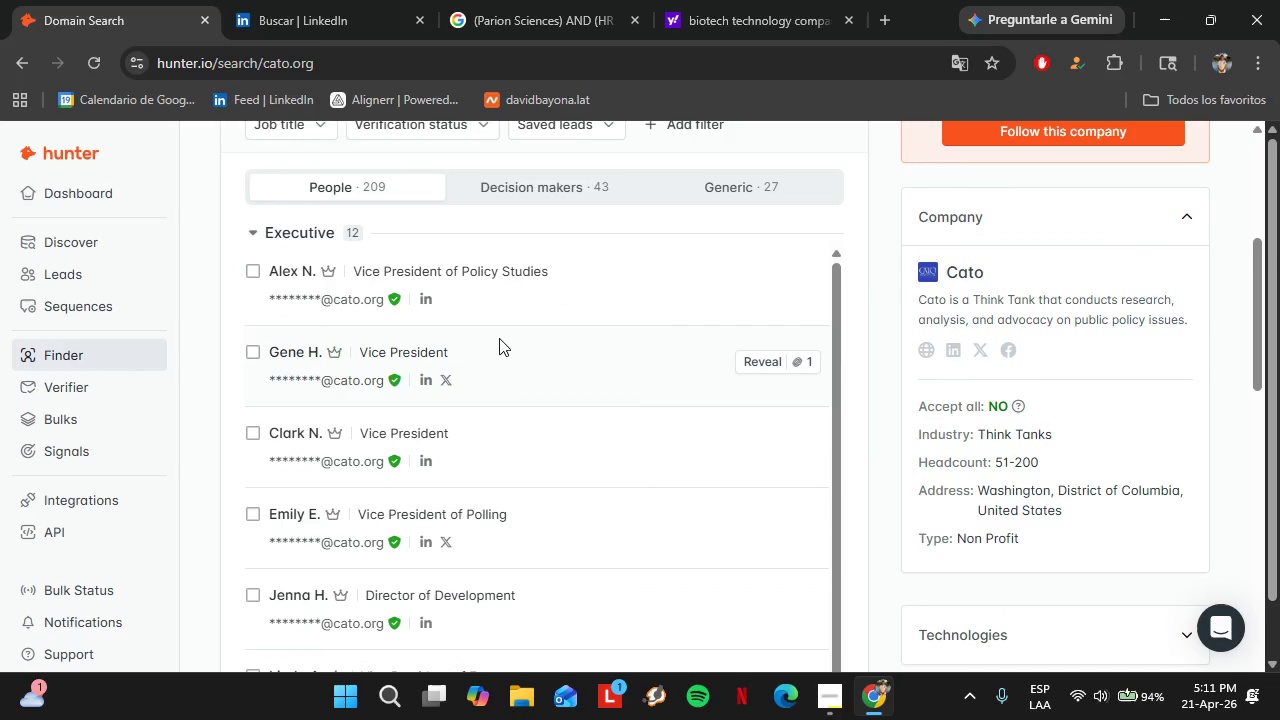 
type(com)
 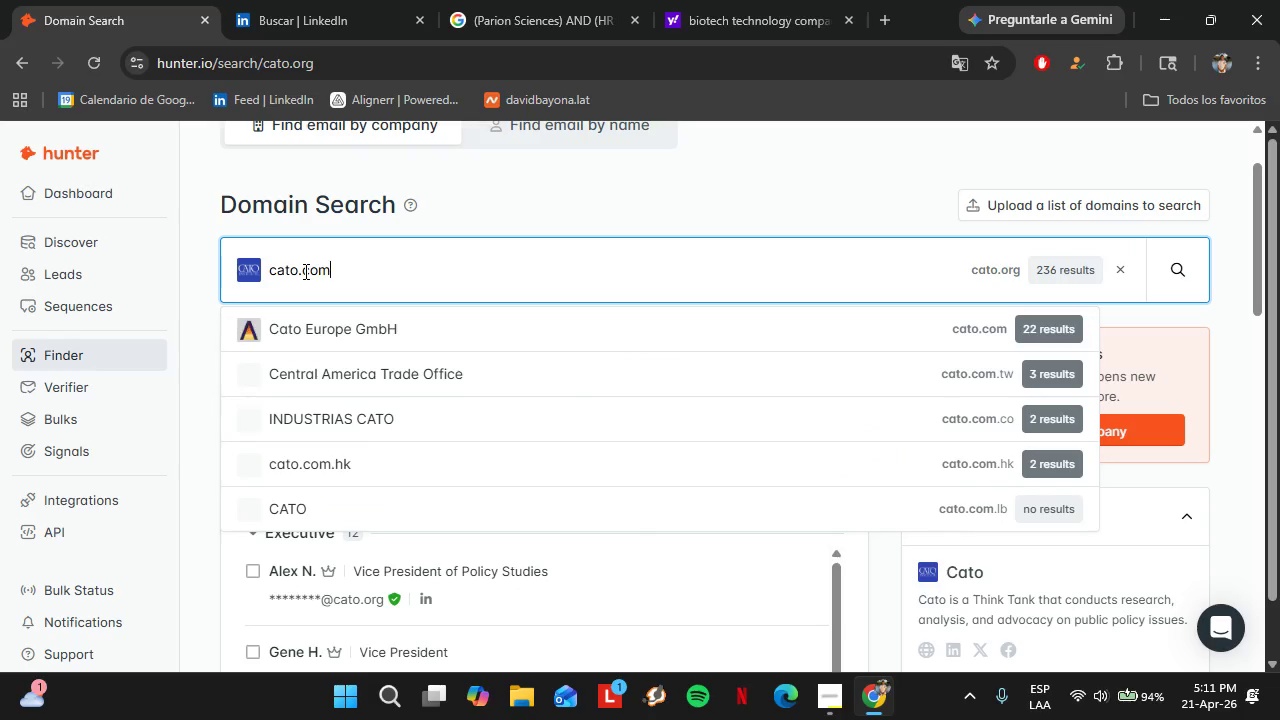 
key(ArrowDown)
 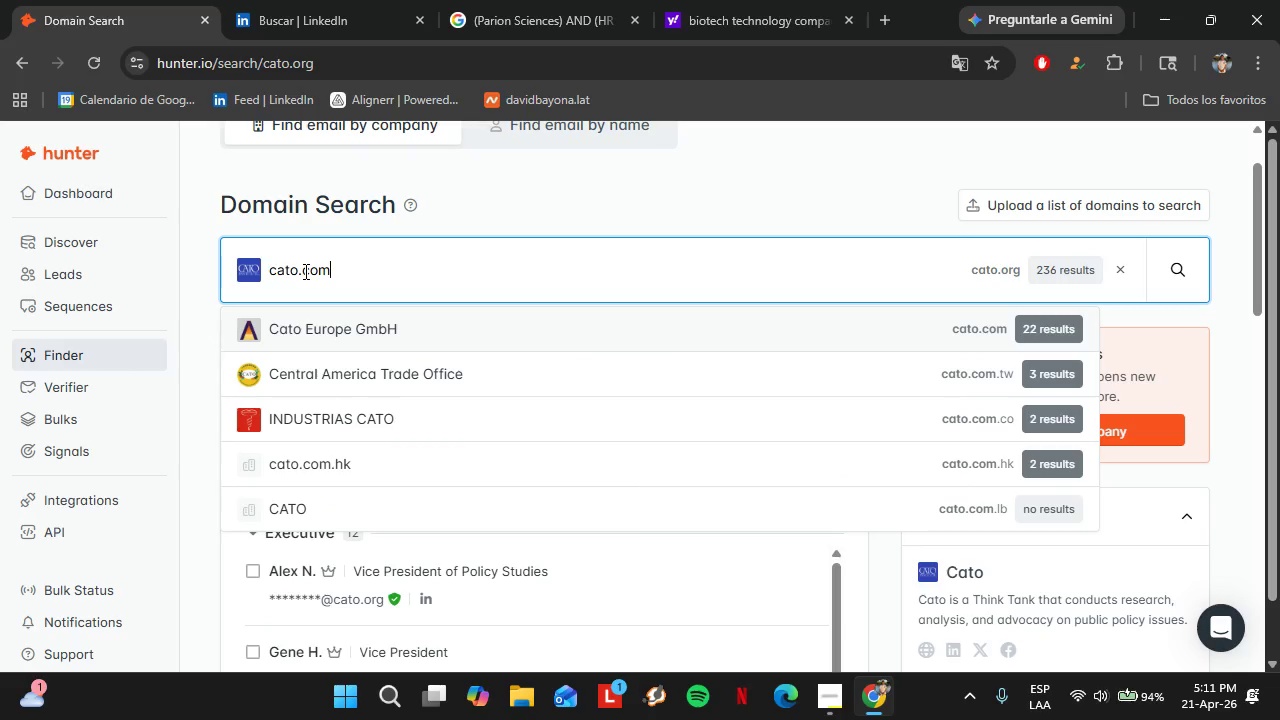 
key(Enter)
 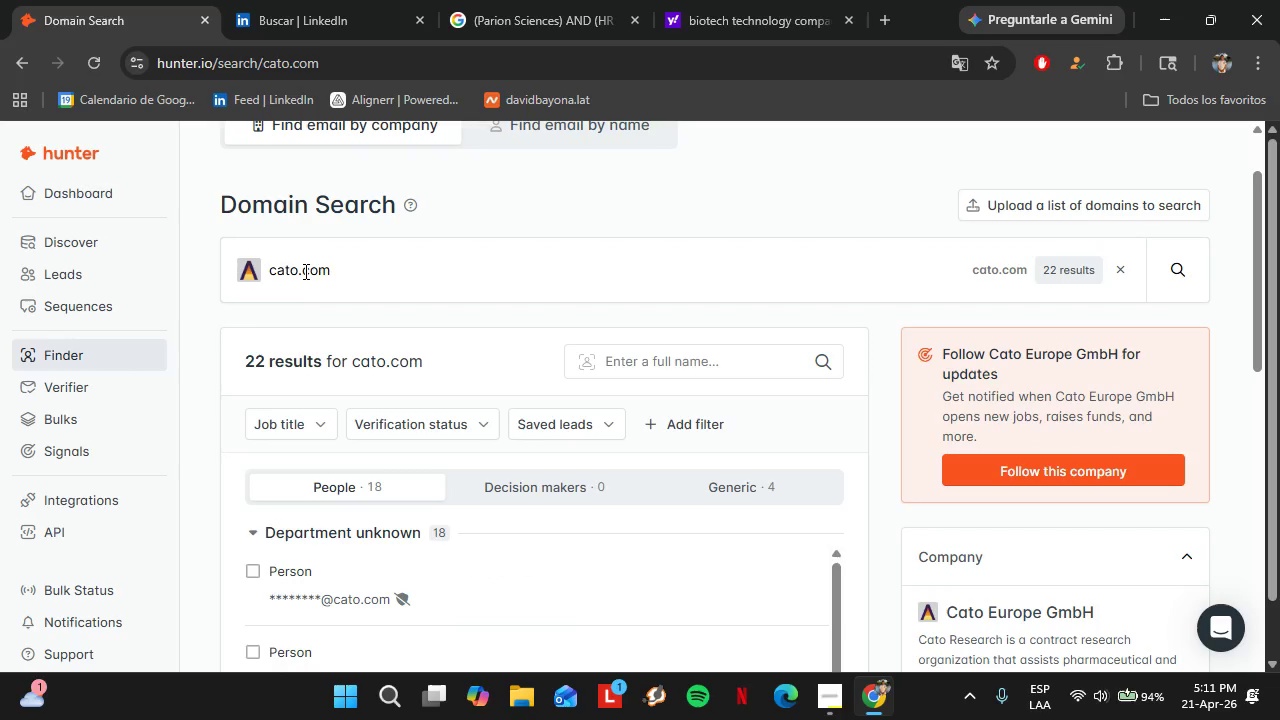 
scroll: coordinate [360, 344], scroll_direction: down, amount: 3.0
 